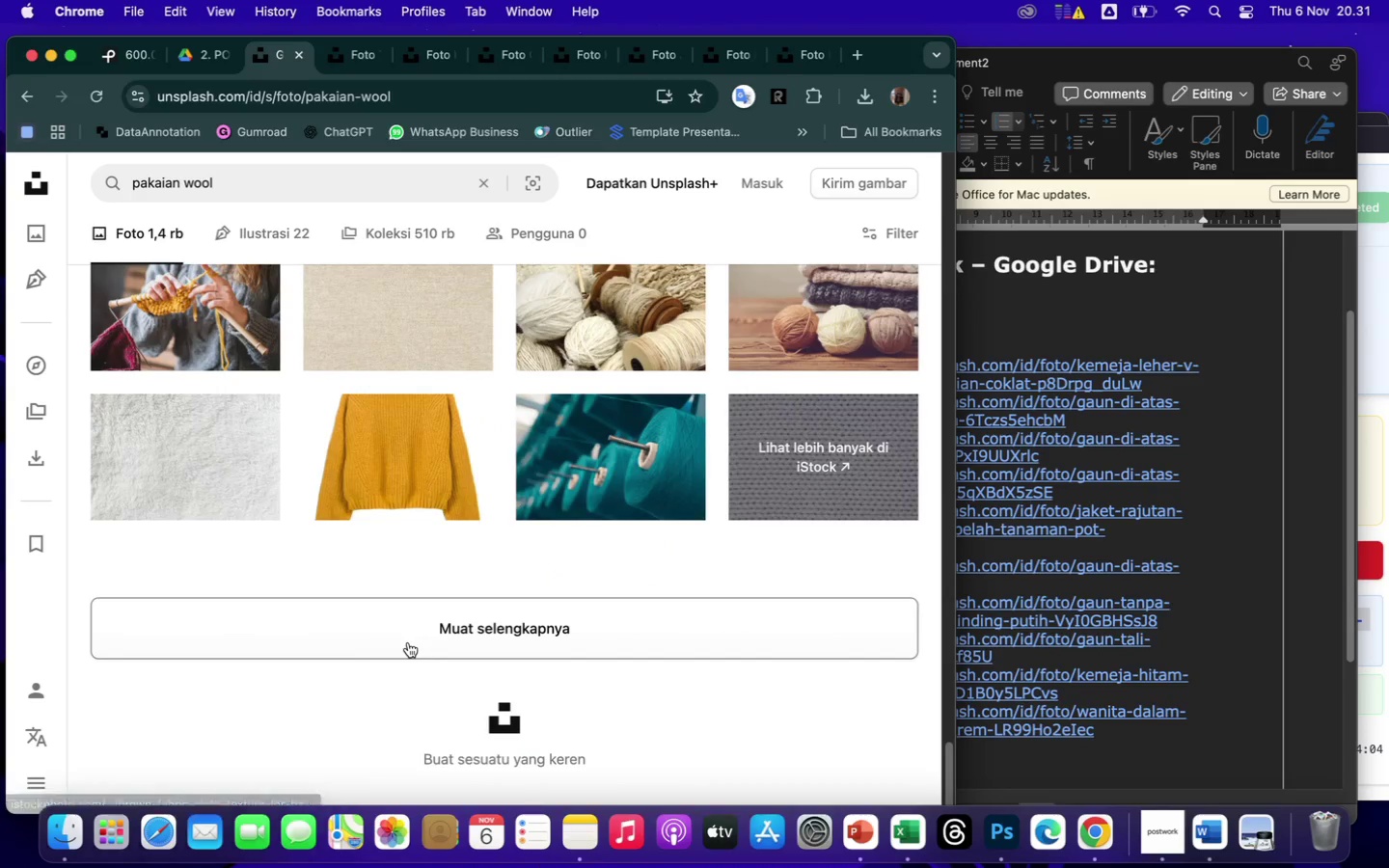 
left_click([408, 642])
 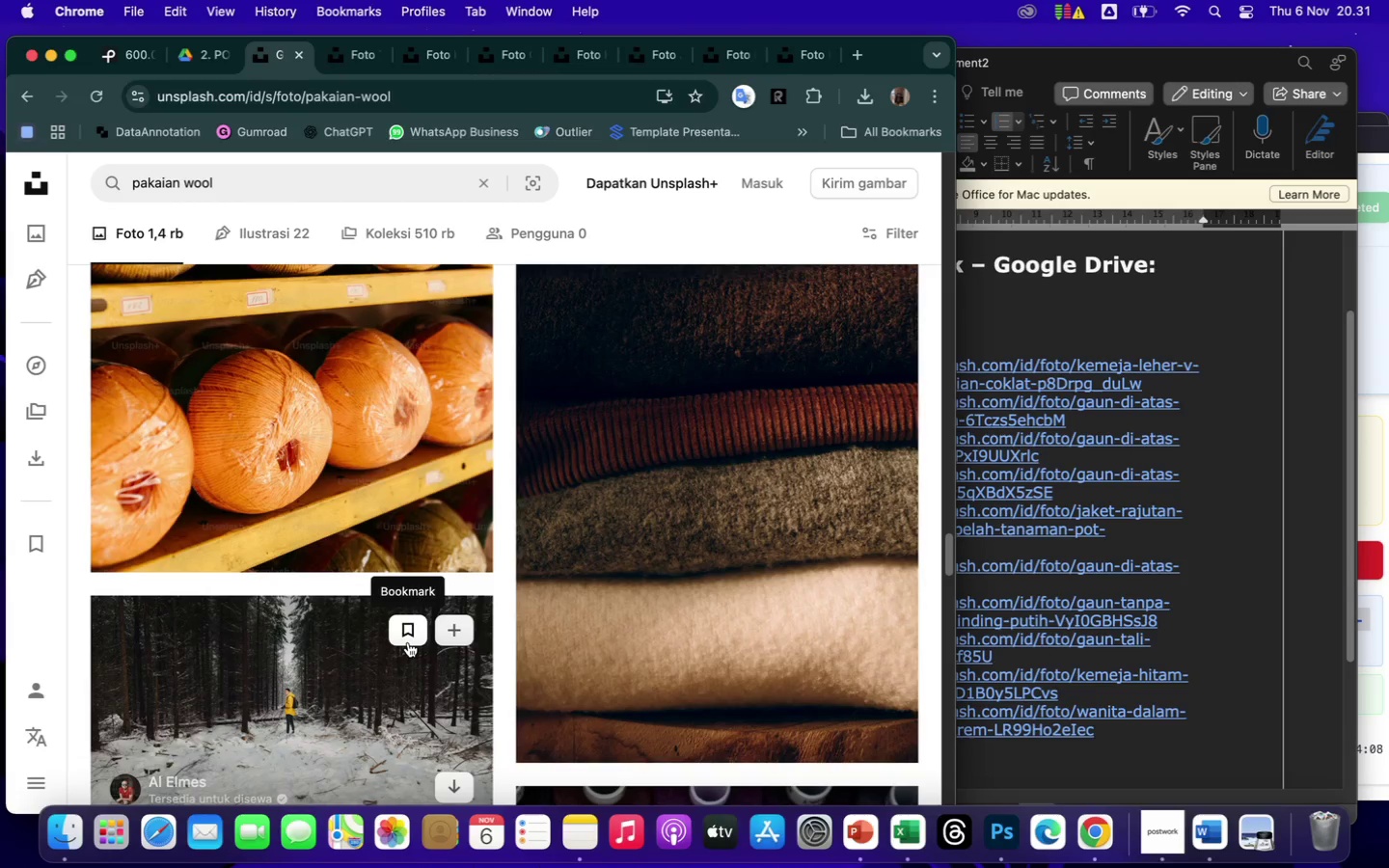 
scroll: coordinate [535, 632], scroll_direction: down, amount: 386.0
 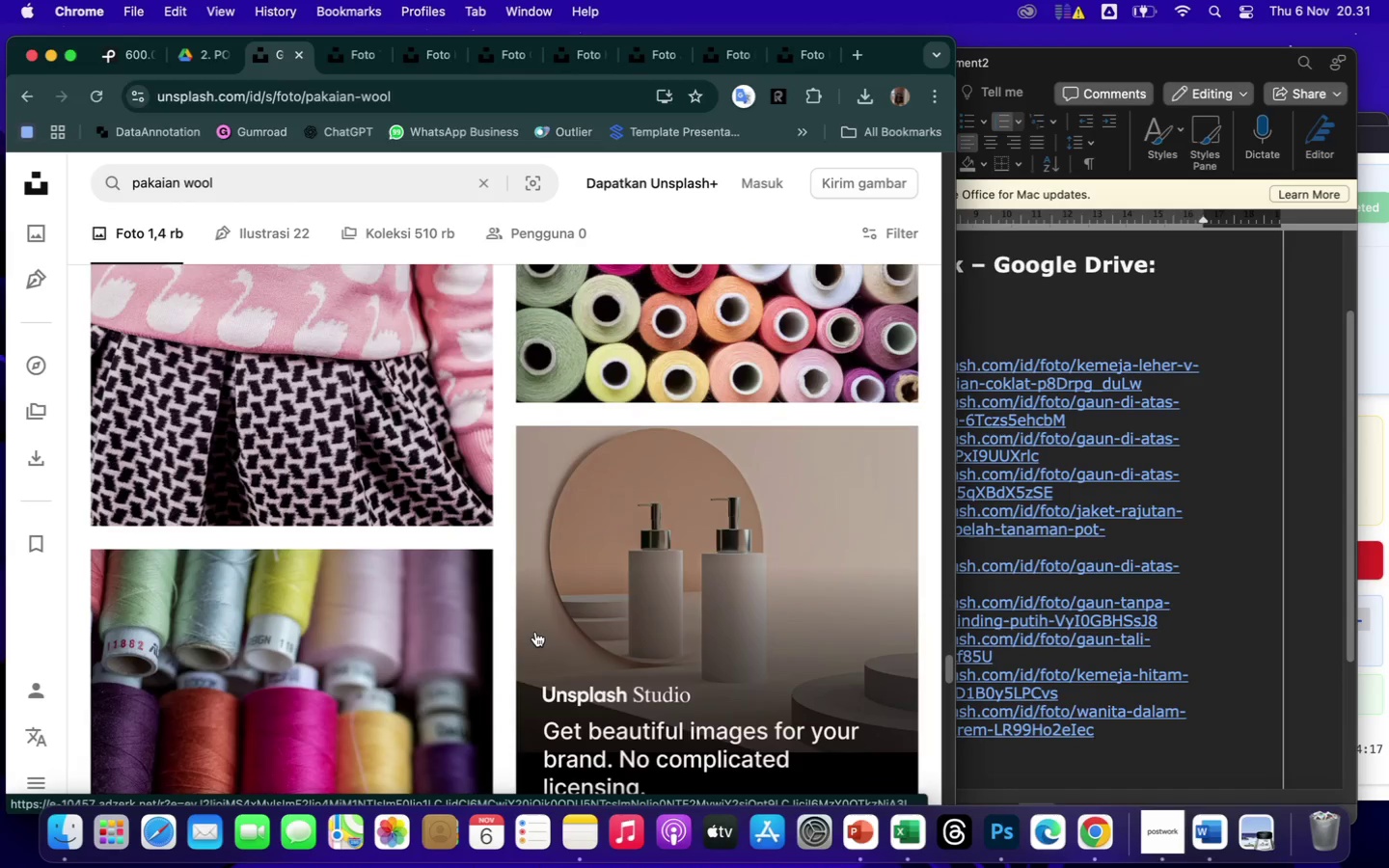 
wait(5.15)
 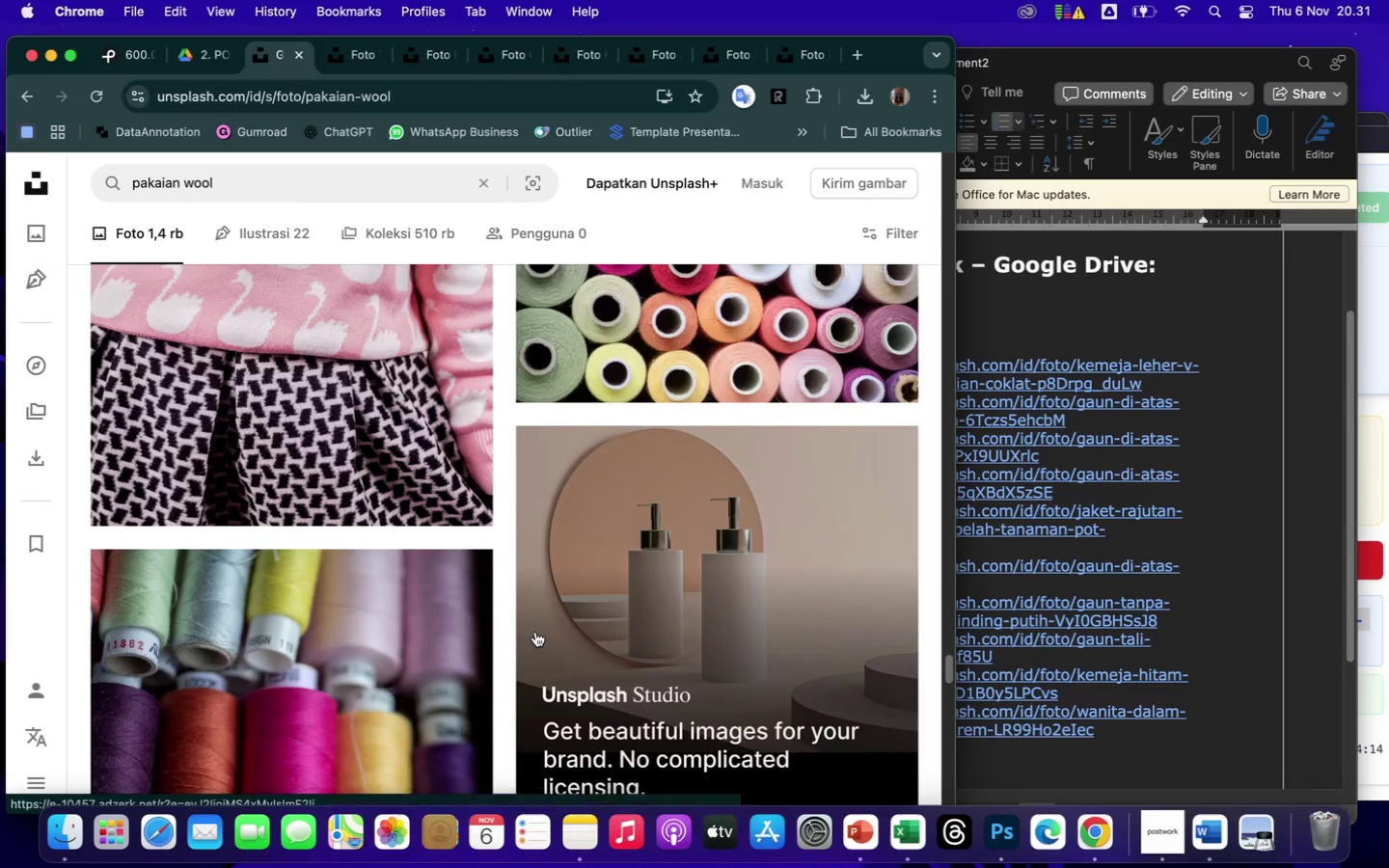 
scroll: coordinate [513, 667], scroll_direction: down, amount: 48.0
 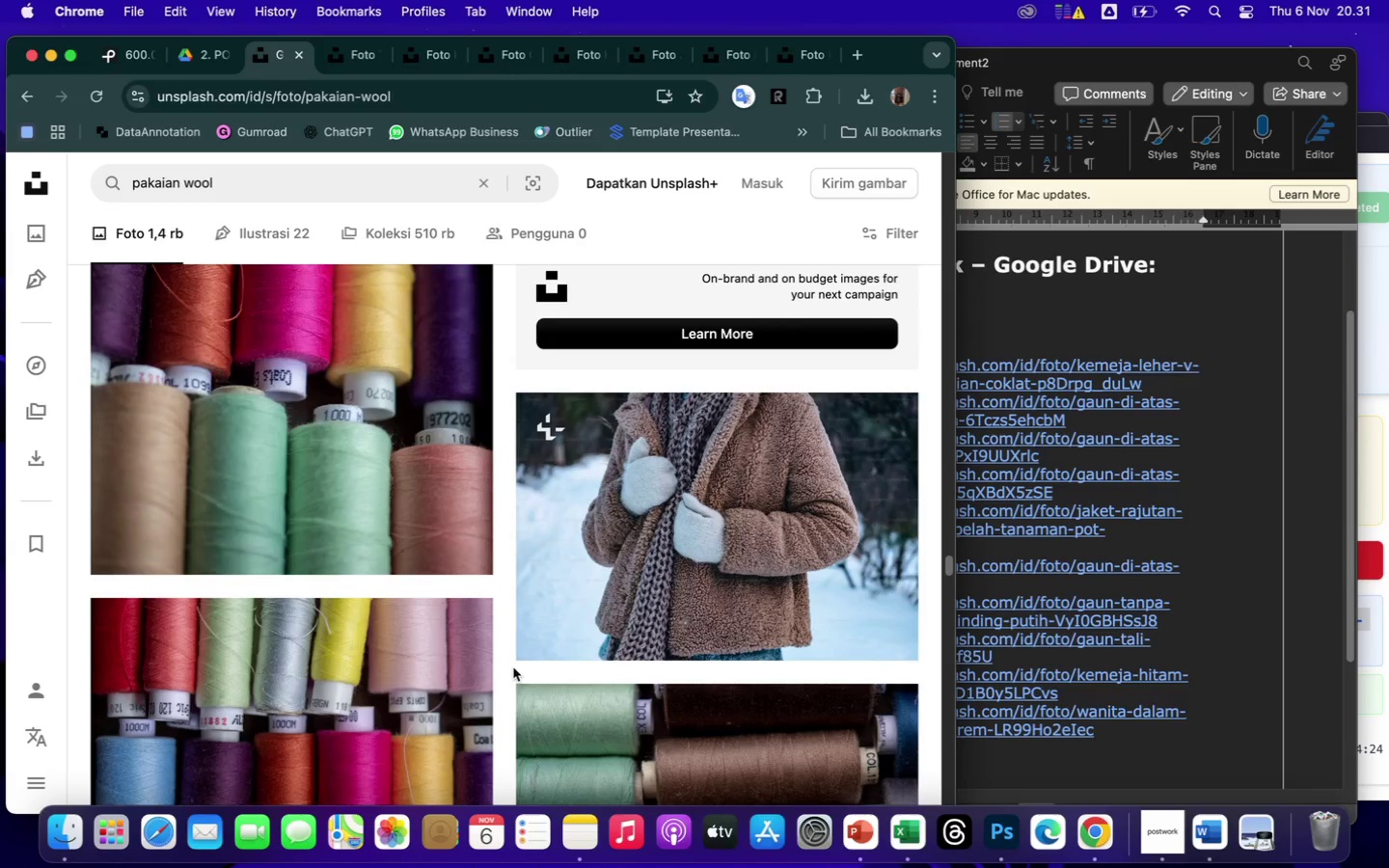 
wait(5.8)
 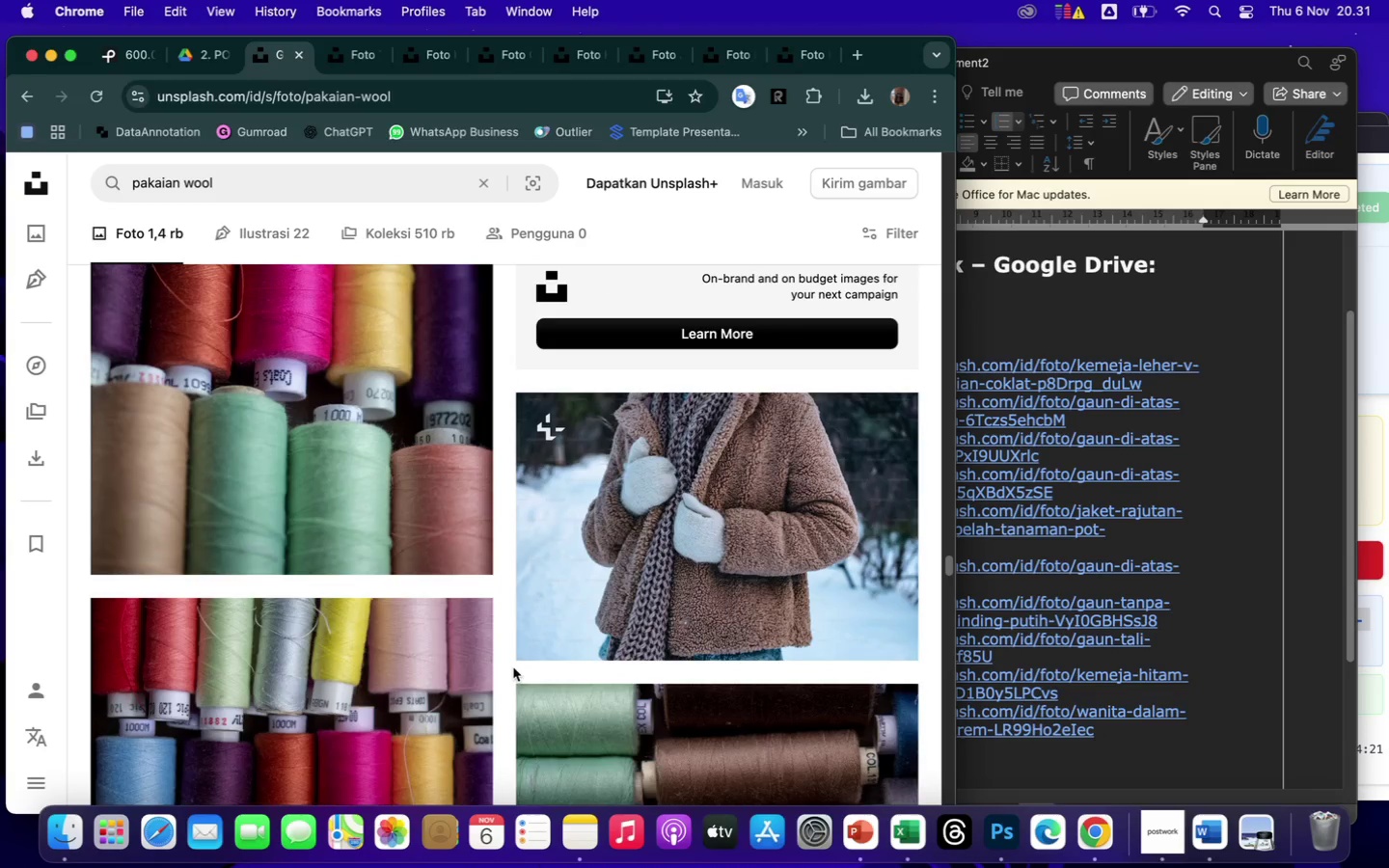 
scroll: coordinate [594, 746], scroll_direction: down, amount: 41.0
 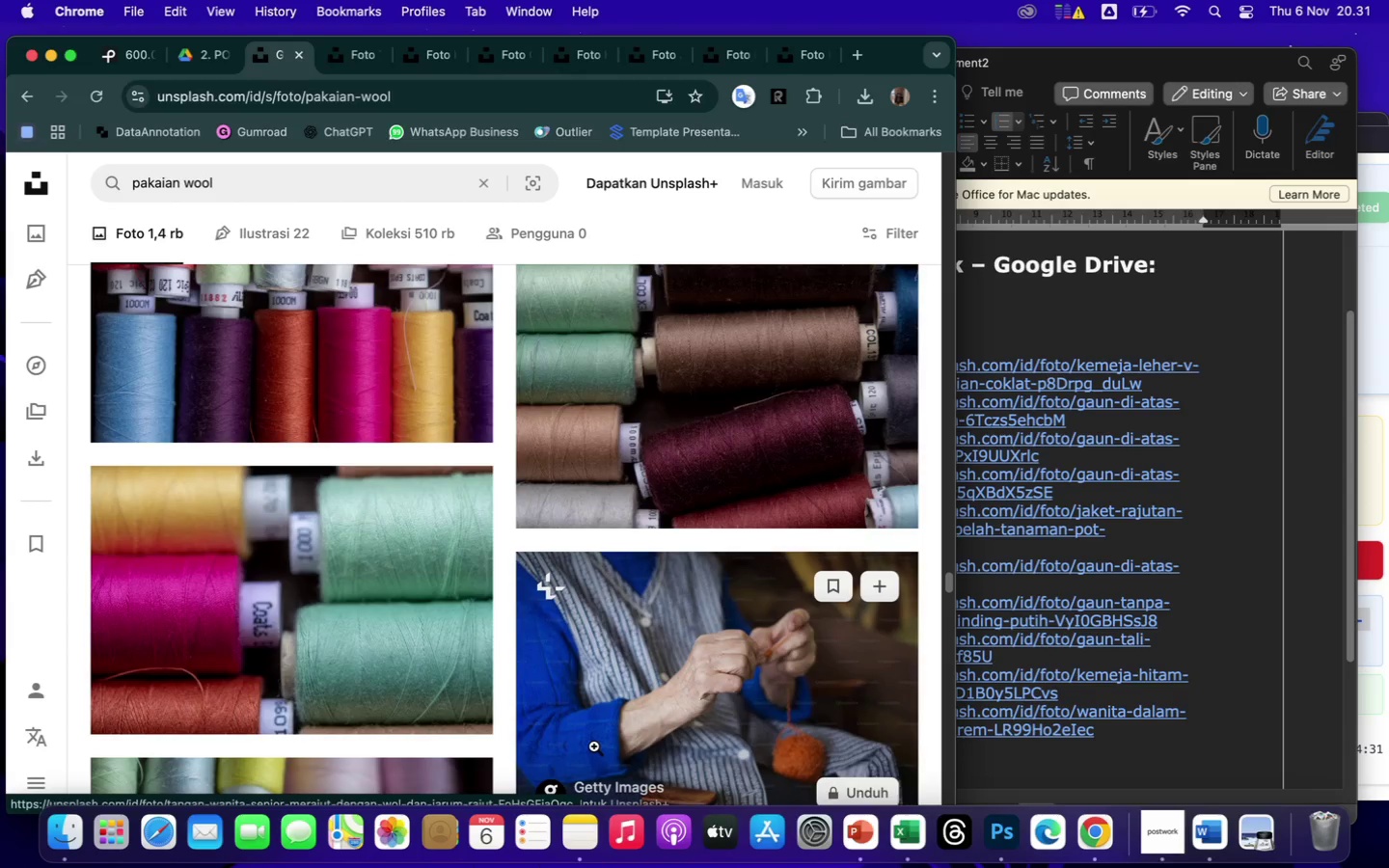 
wait(9.05)
 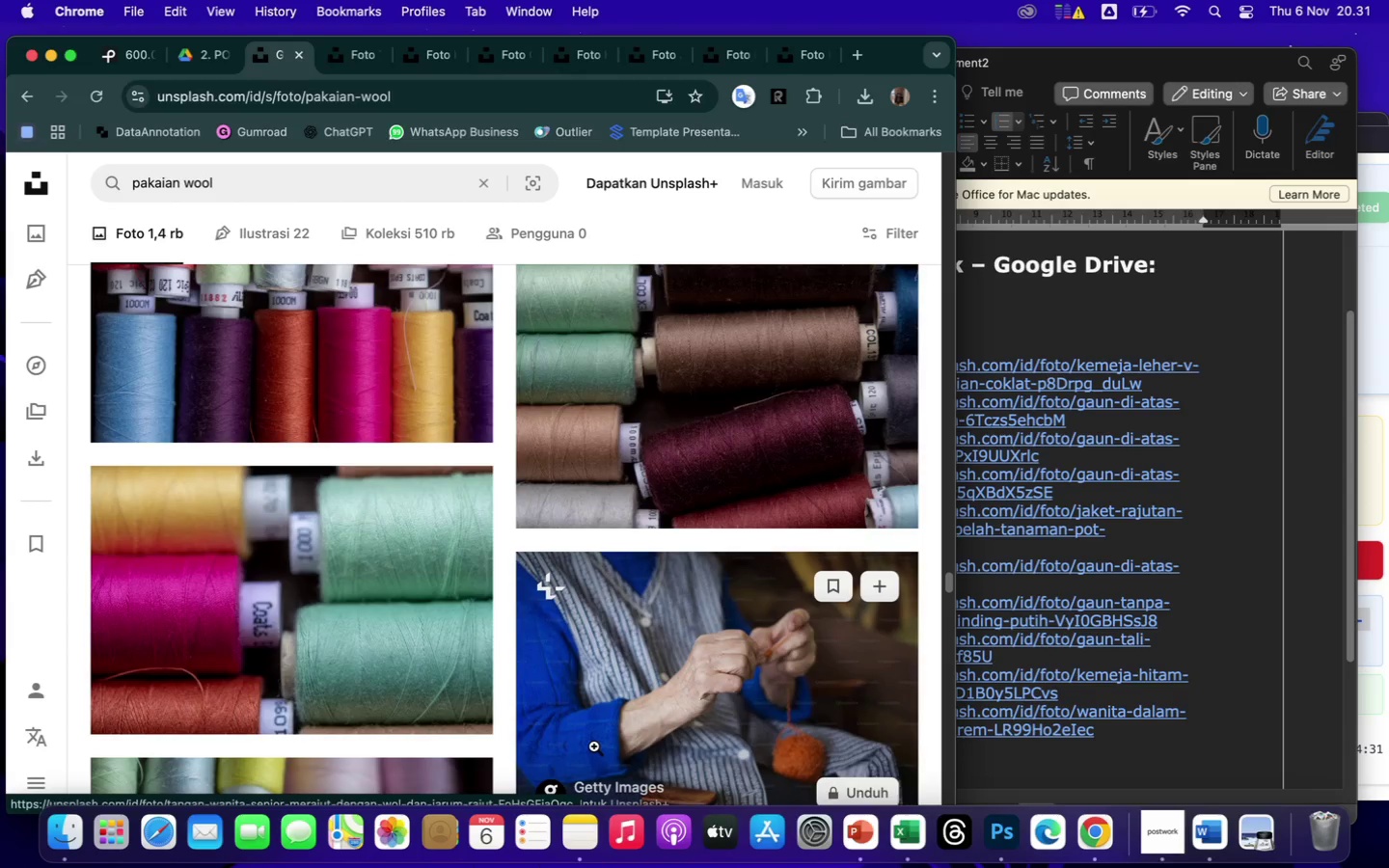 
scroll: coordinate [595, 690], scroll_direction: down, amount: 84.0
 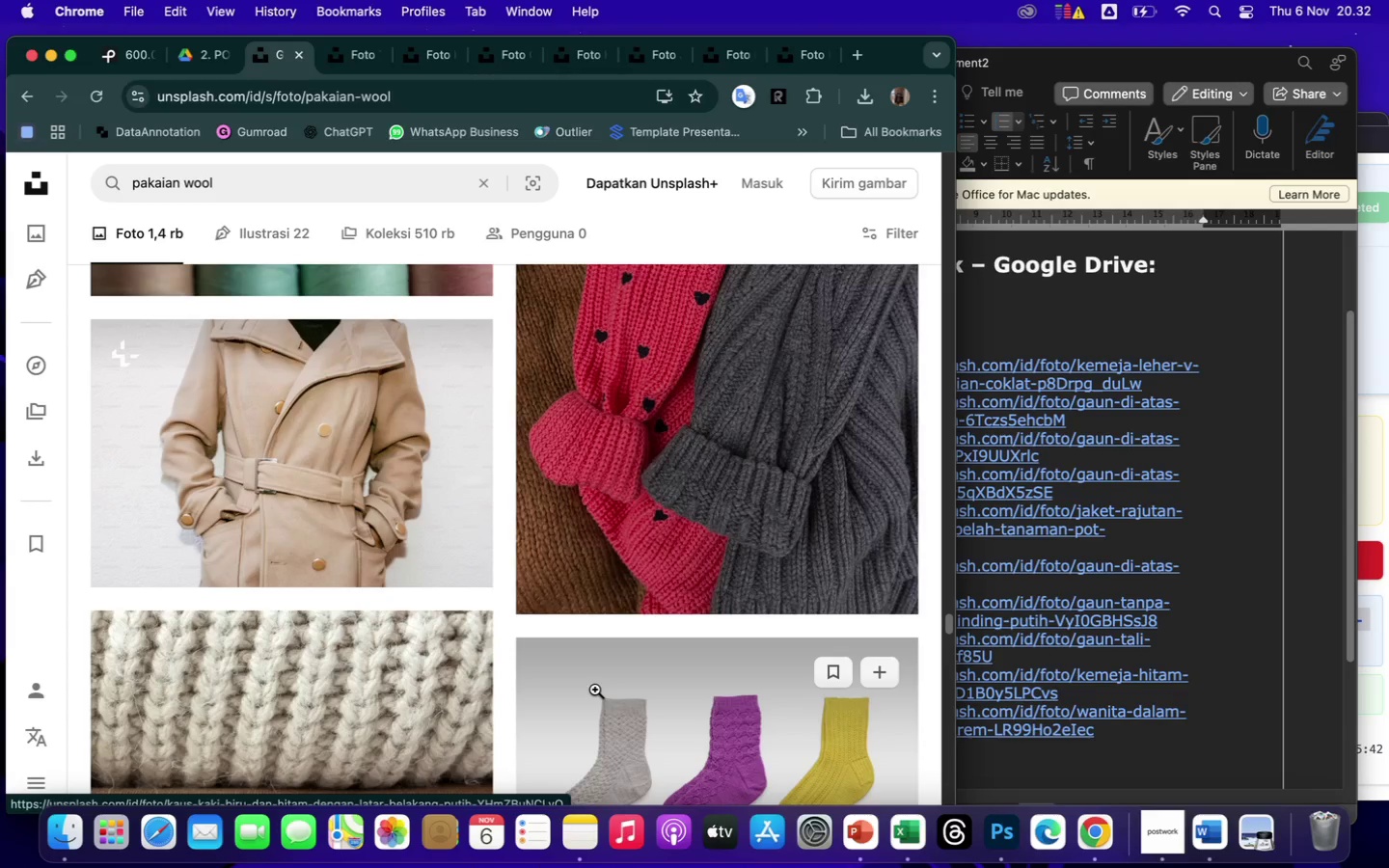 
wait(69.56)
 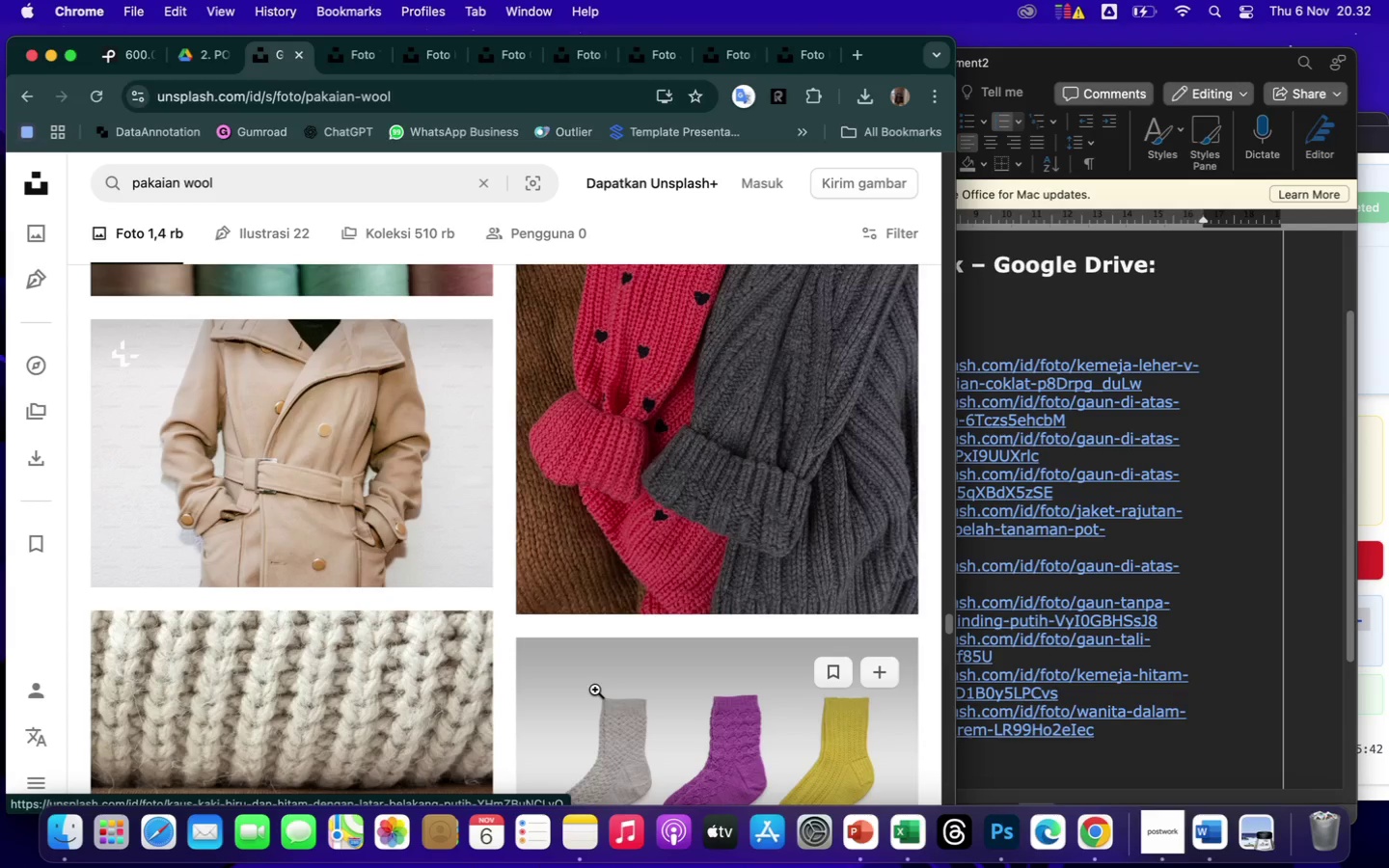 
scroll: coordinate [476, 639], scroll_direction: down, amount: 1269.0
 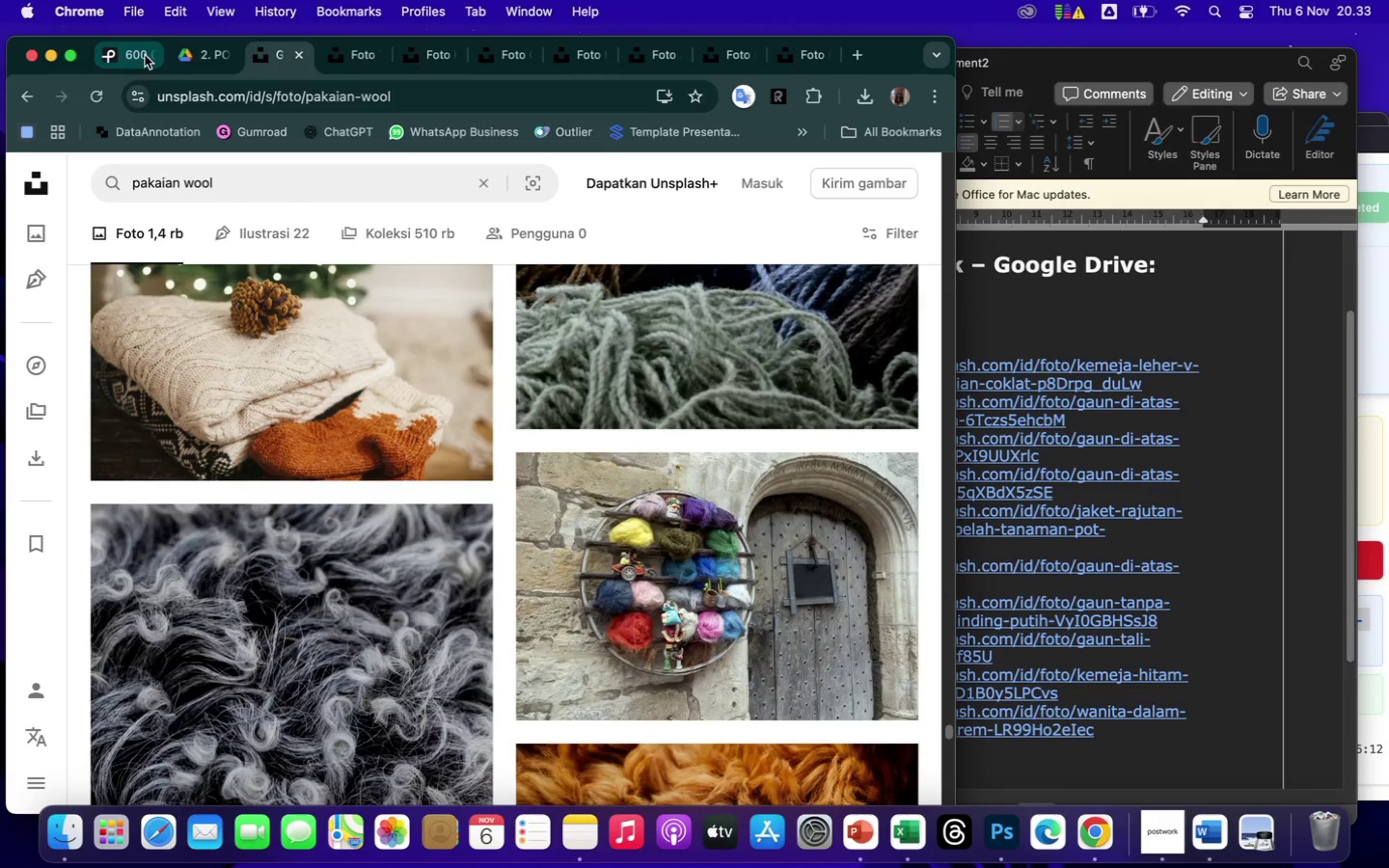 
left_click([137, 63])
 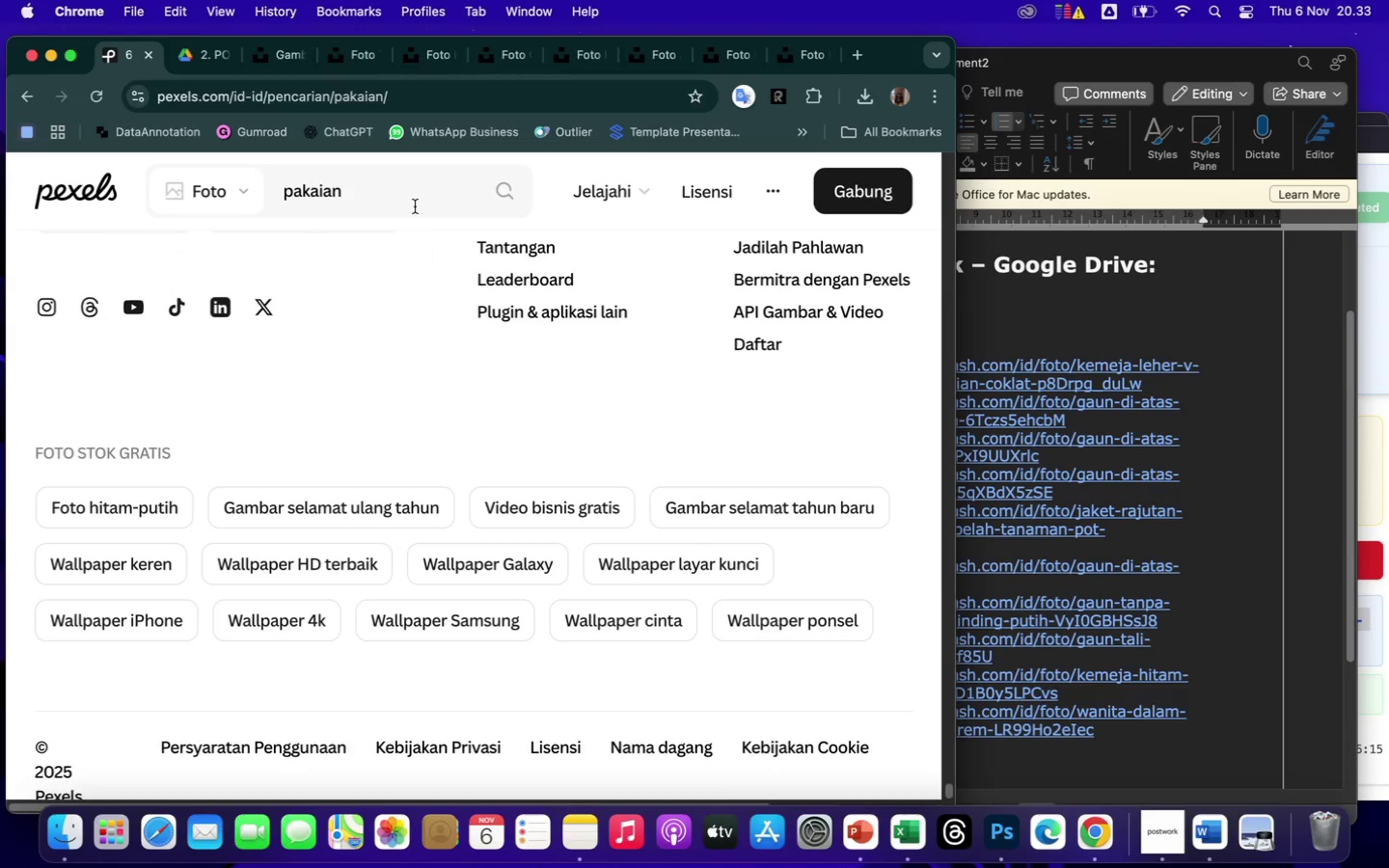 
scroll: coordinate [456, 393], scroll_direction: up, amount: 148.0
 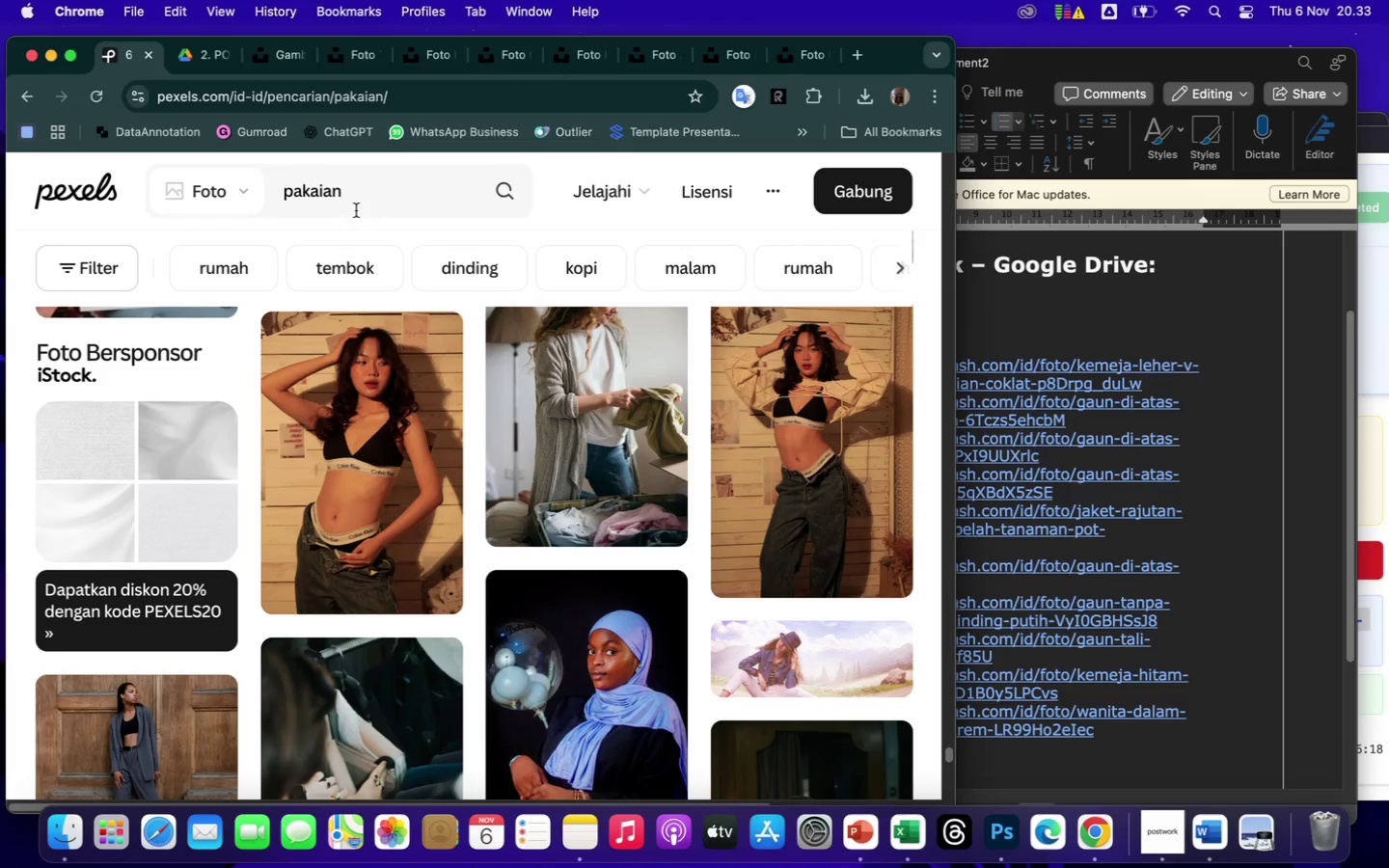 
left_click([355, 202])
 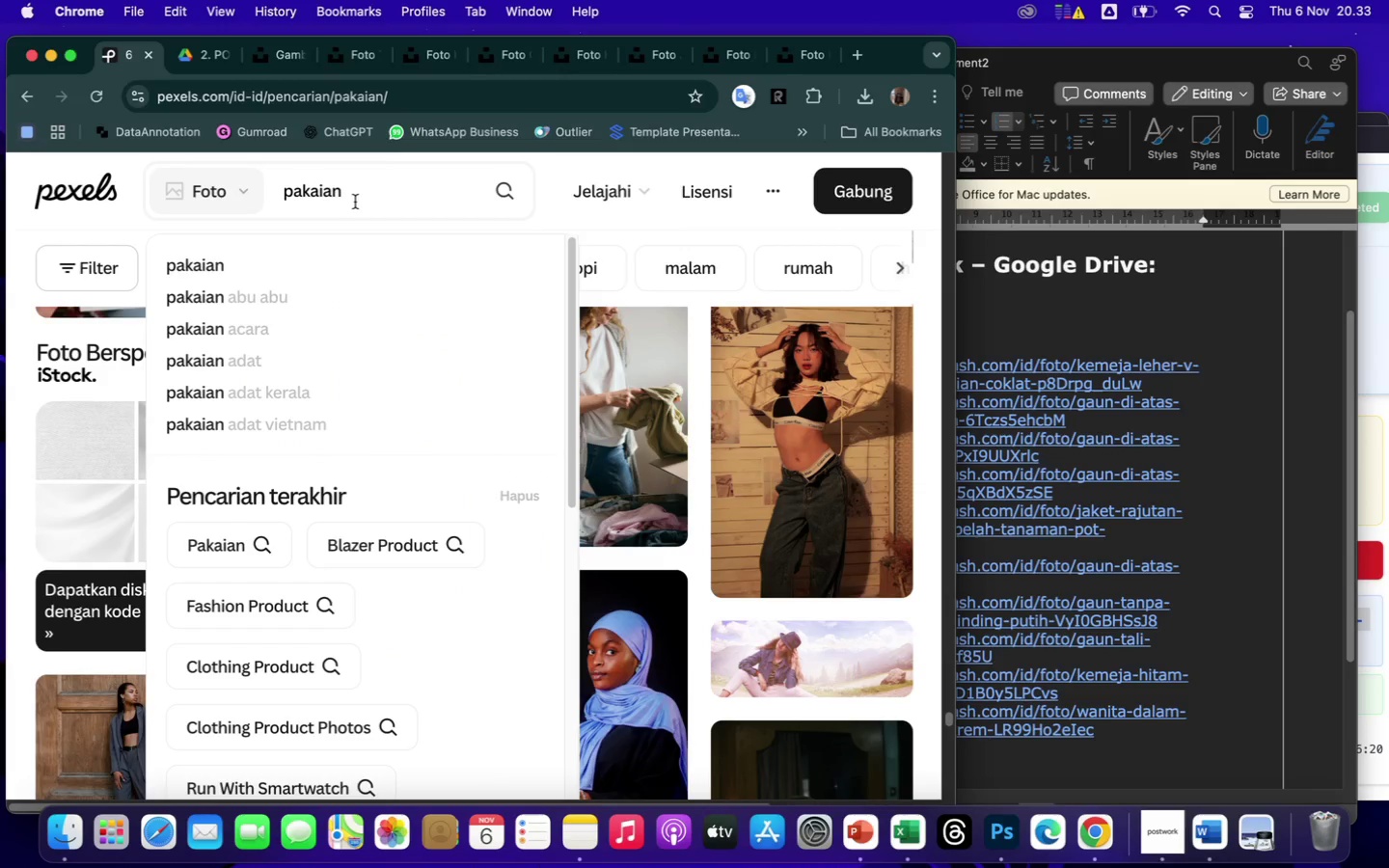 
type( wool)
 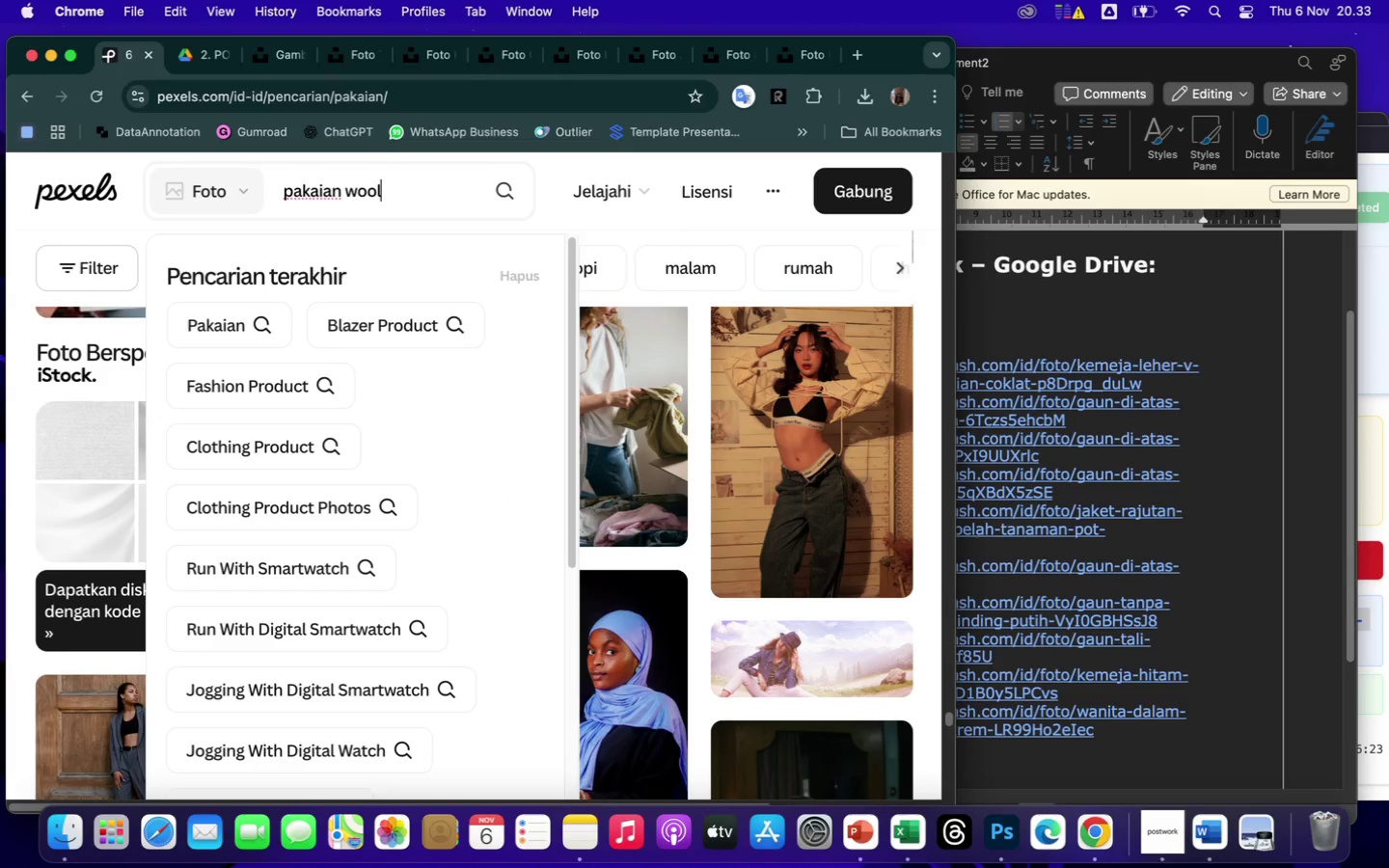 
hold_key(key=Enter, duration=0.33)
 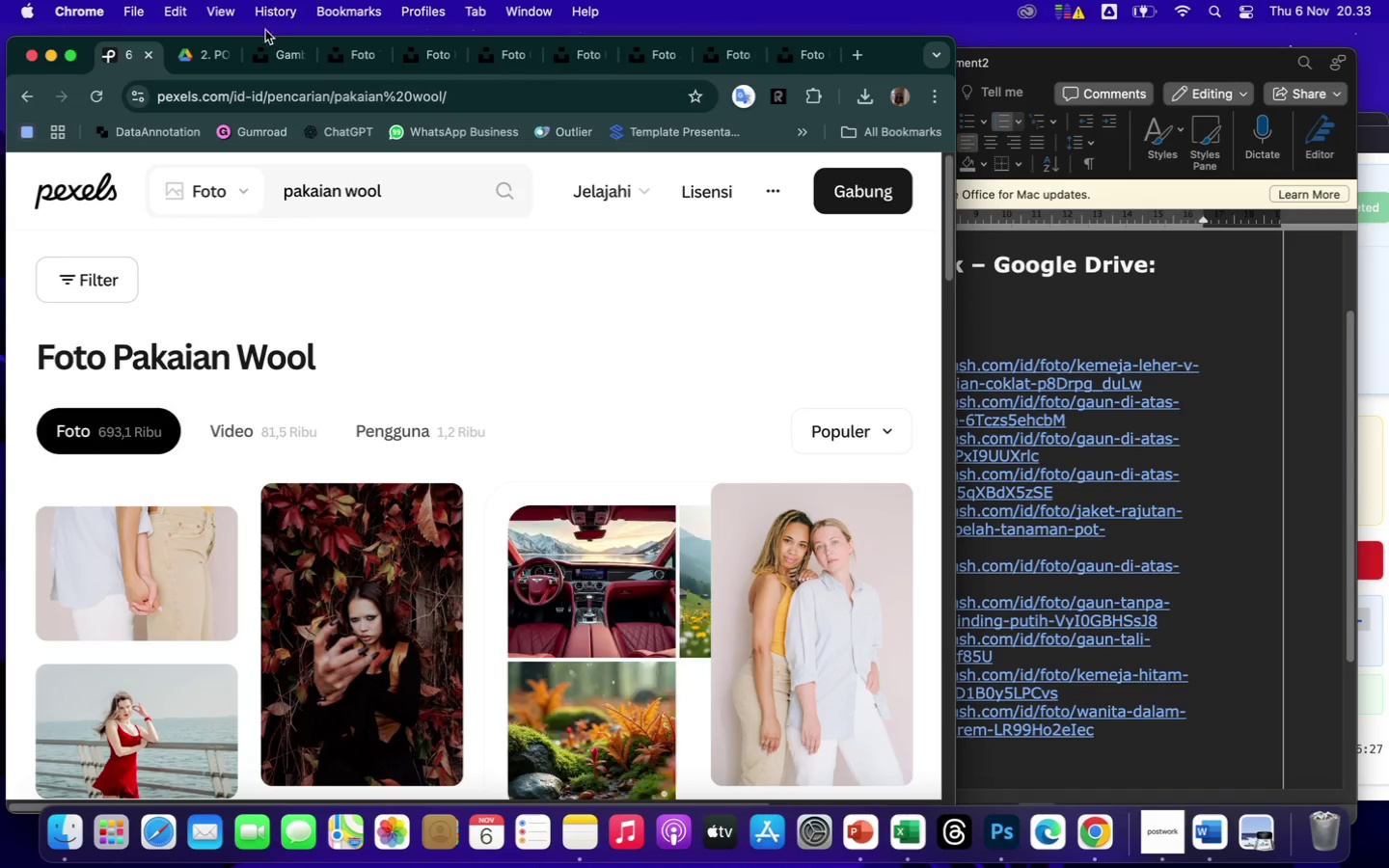 
left_click([284, 59])
 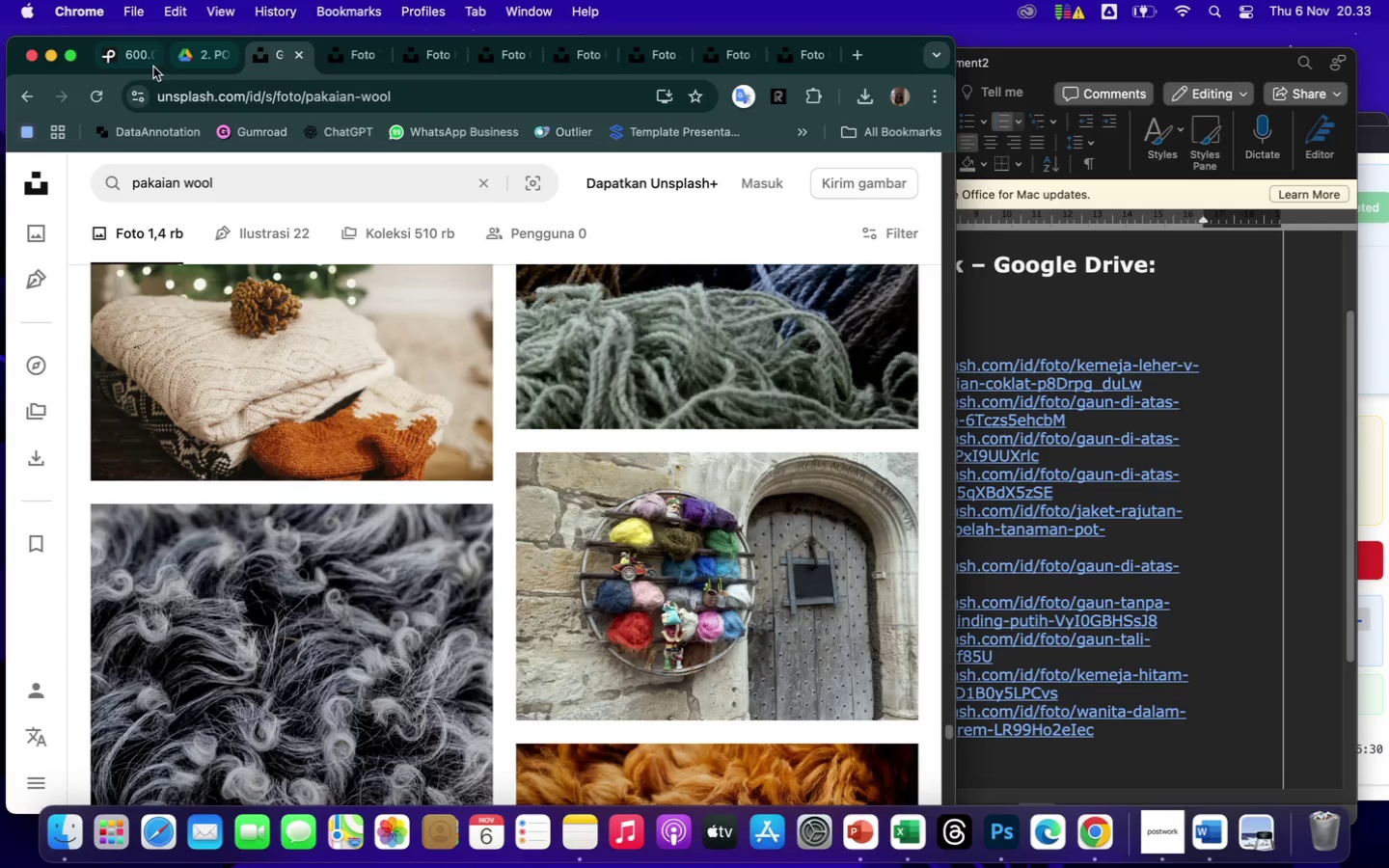 
left_click([135, 54])
 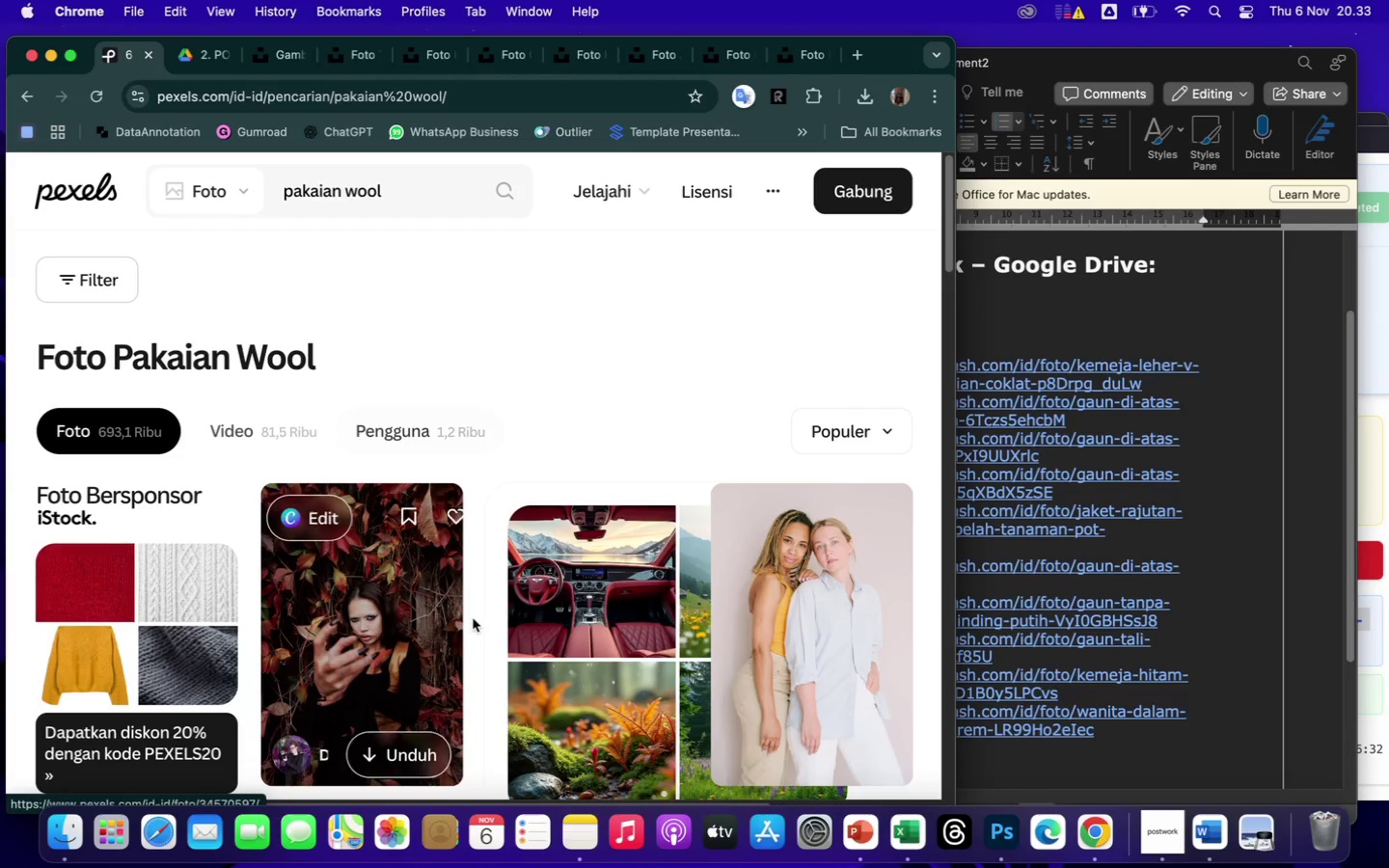 
scroll: coordinate [473, 618], scroll_direction: down, amount: 57.0
 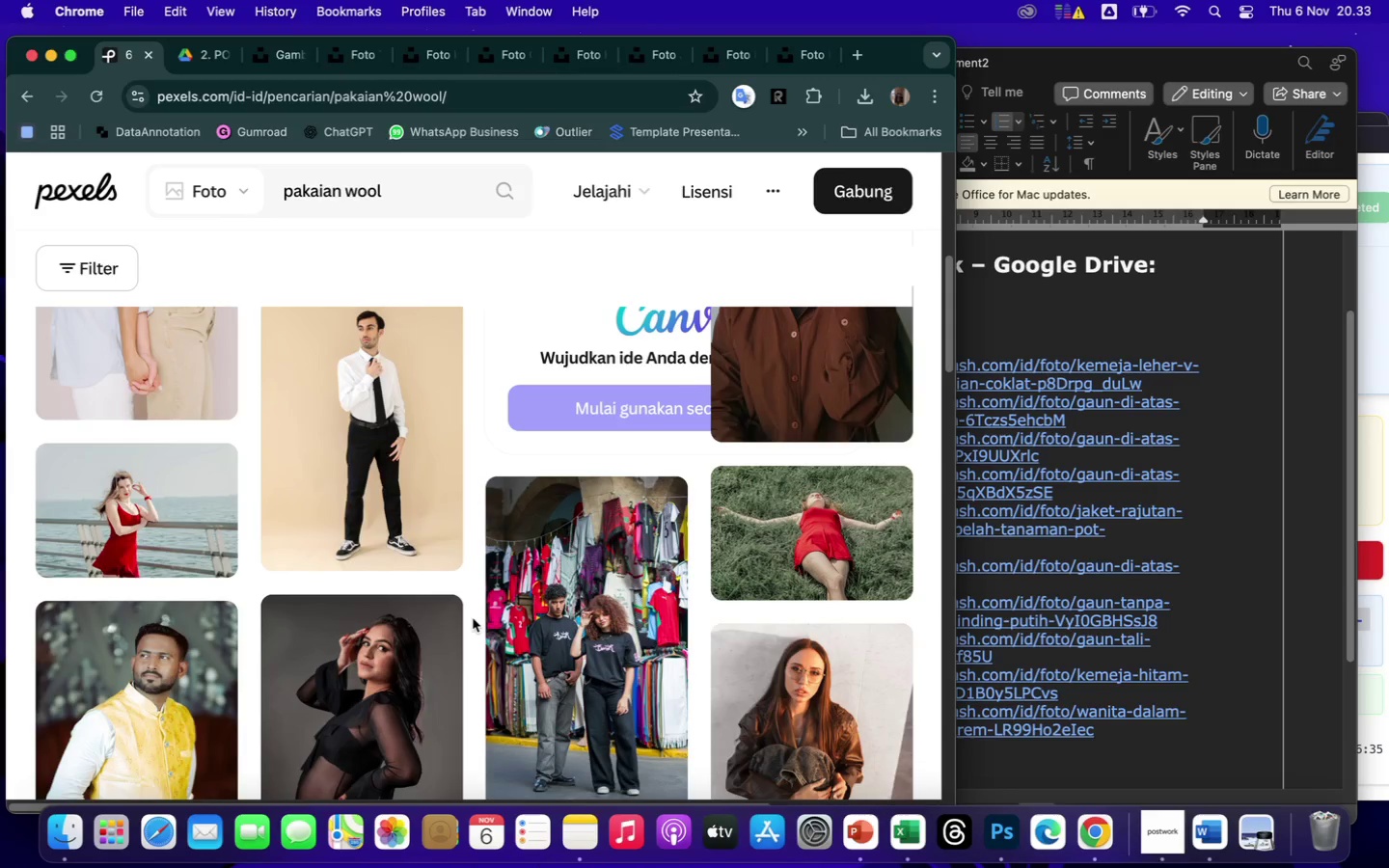 
scroll: coordinate [473, 618], scroll_direction: up, amount: 13.0
 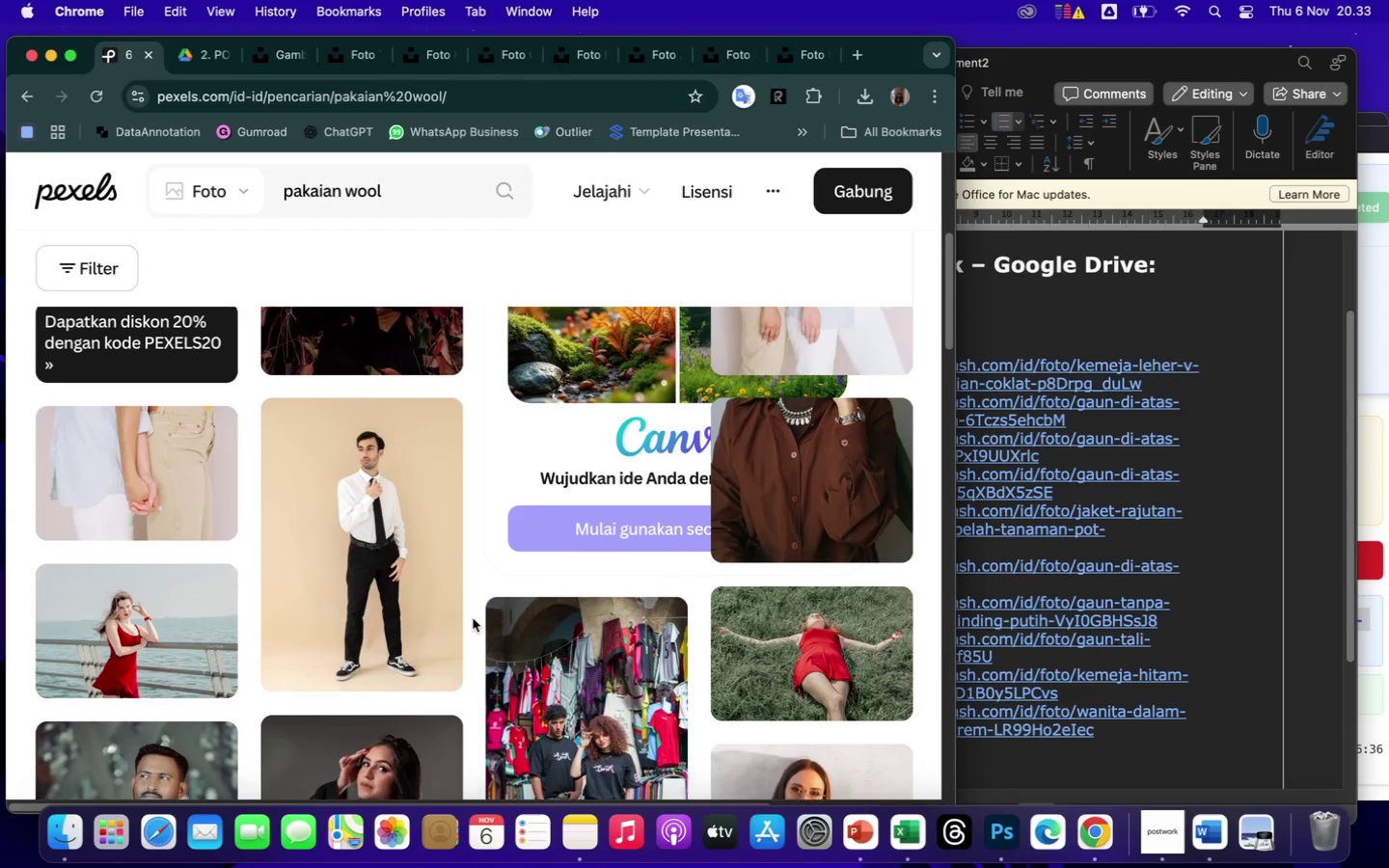 
scroll: coordinate [473, 615], scroll_direction: down, amount: 299.0
 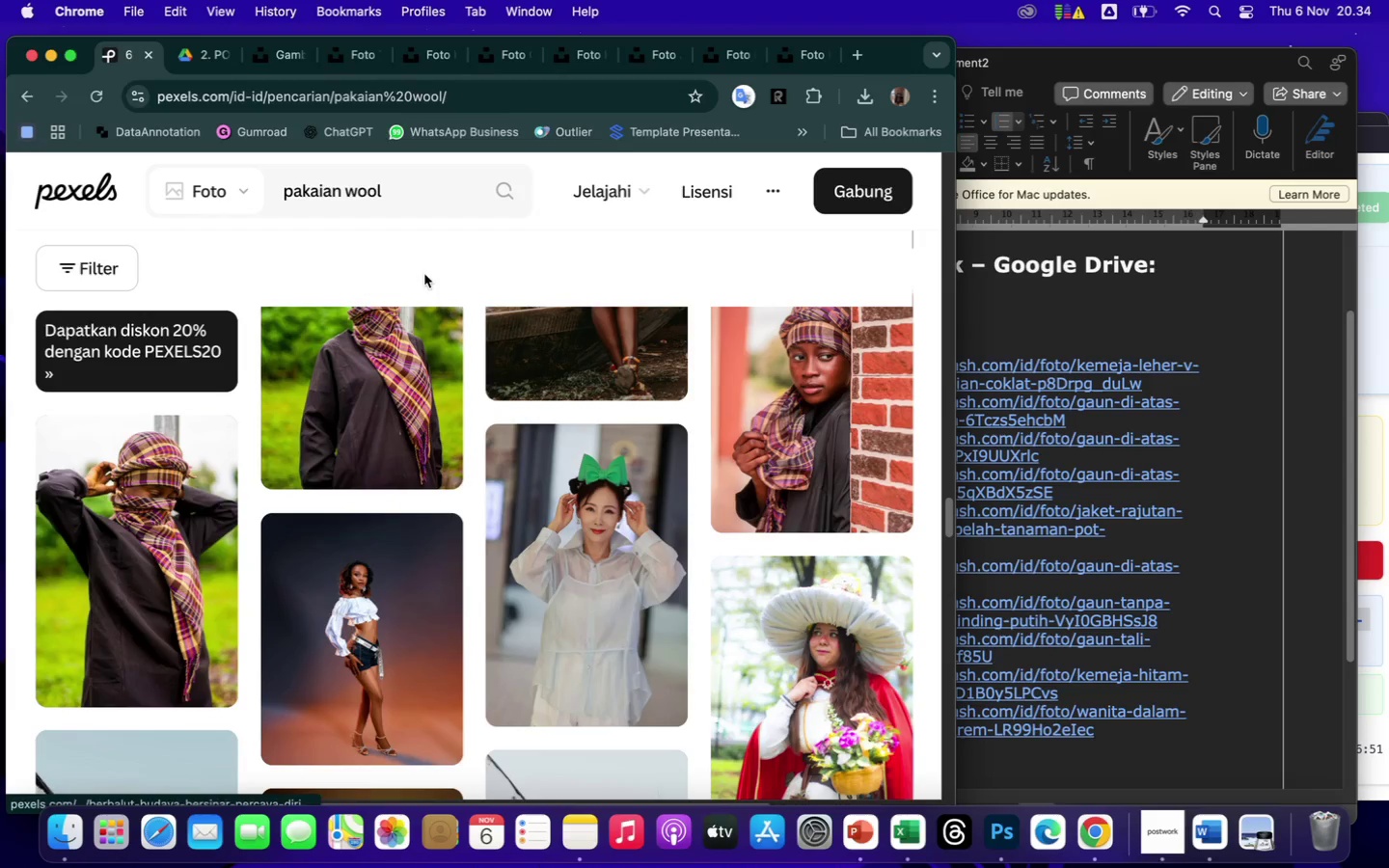 
left_click([415, 188])
 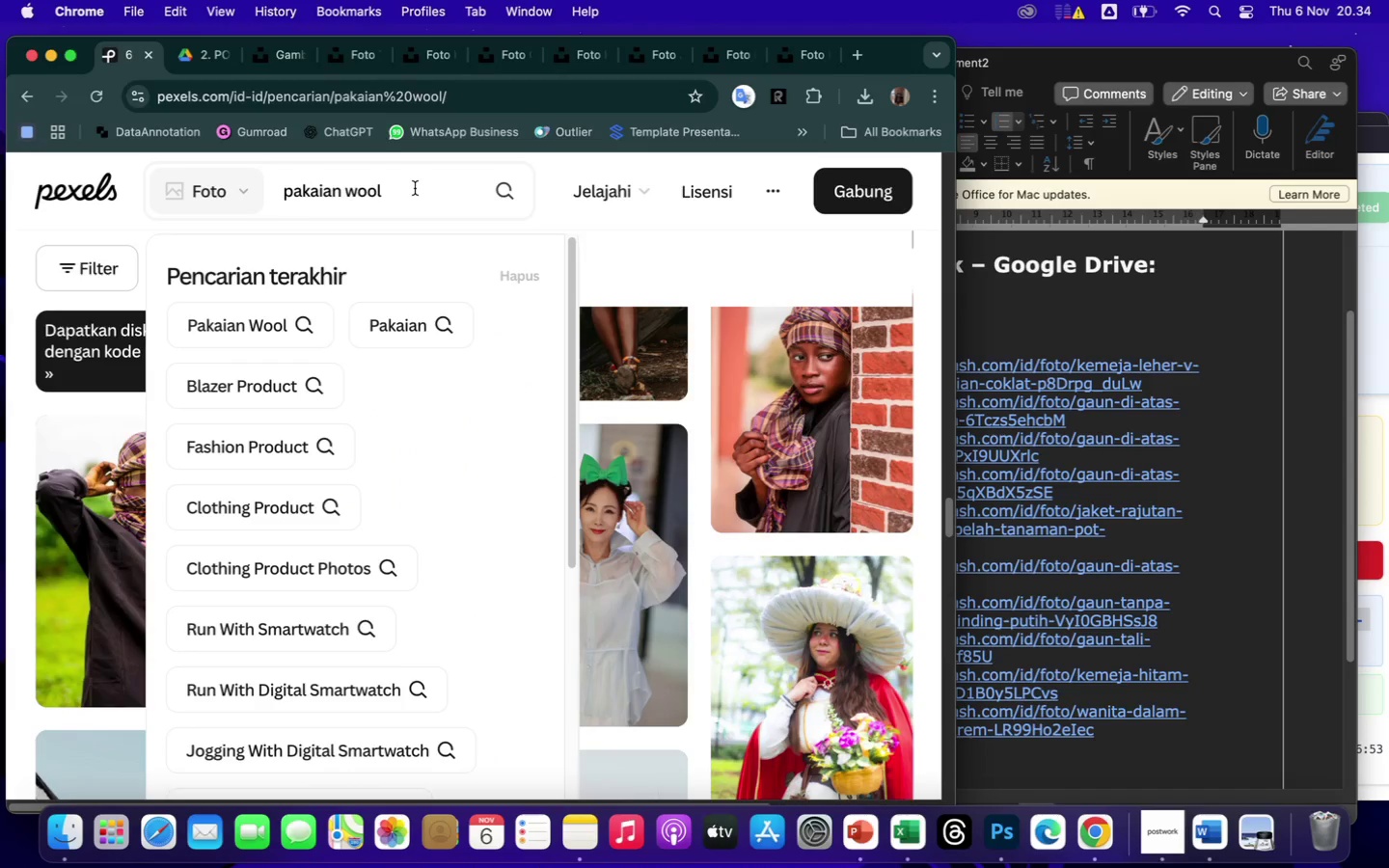 
key(Enter)
 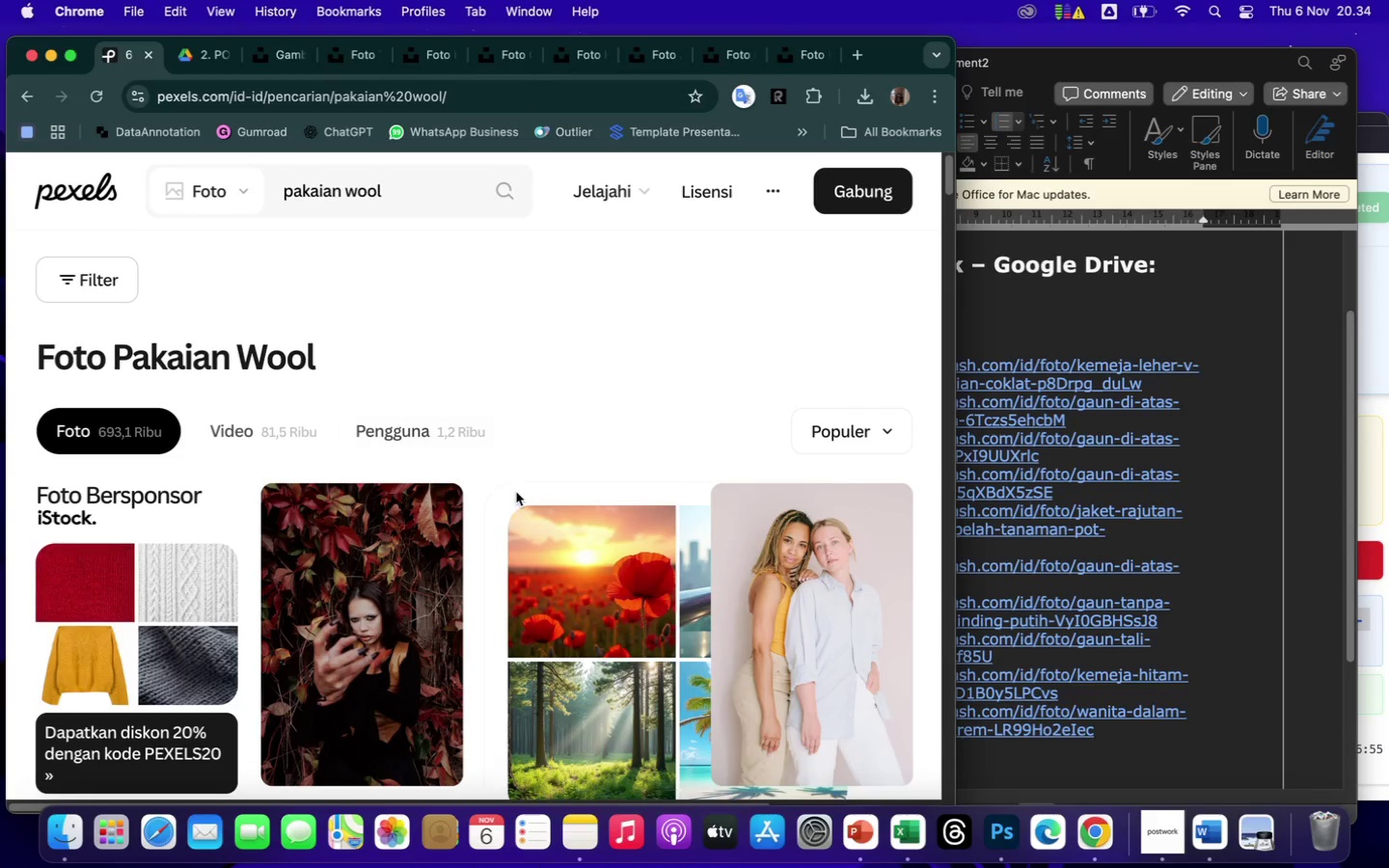 
scroll: coordinate [737, 648], scroll_direction: down, amount: 740.0
 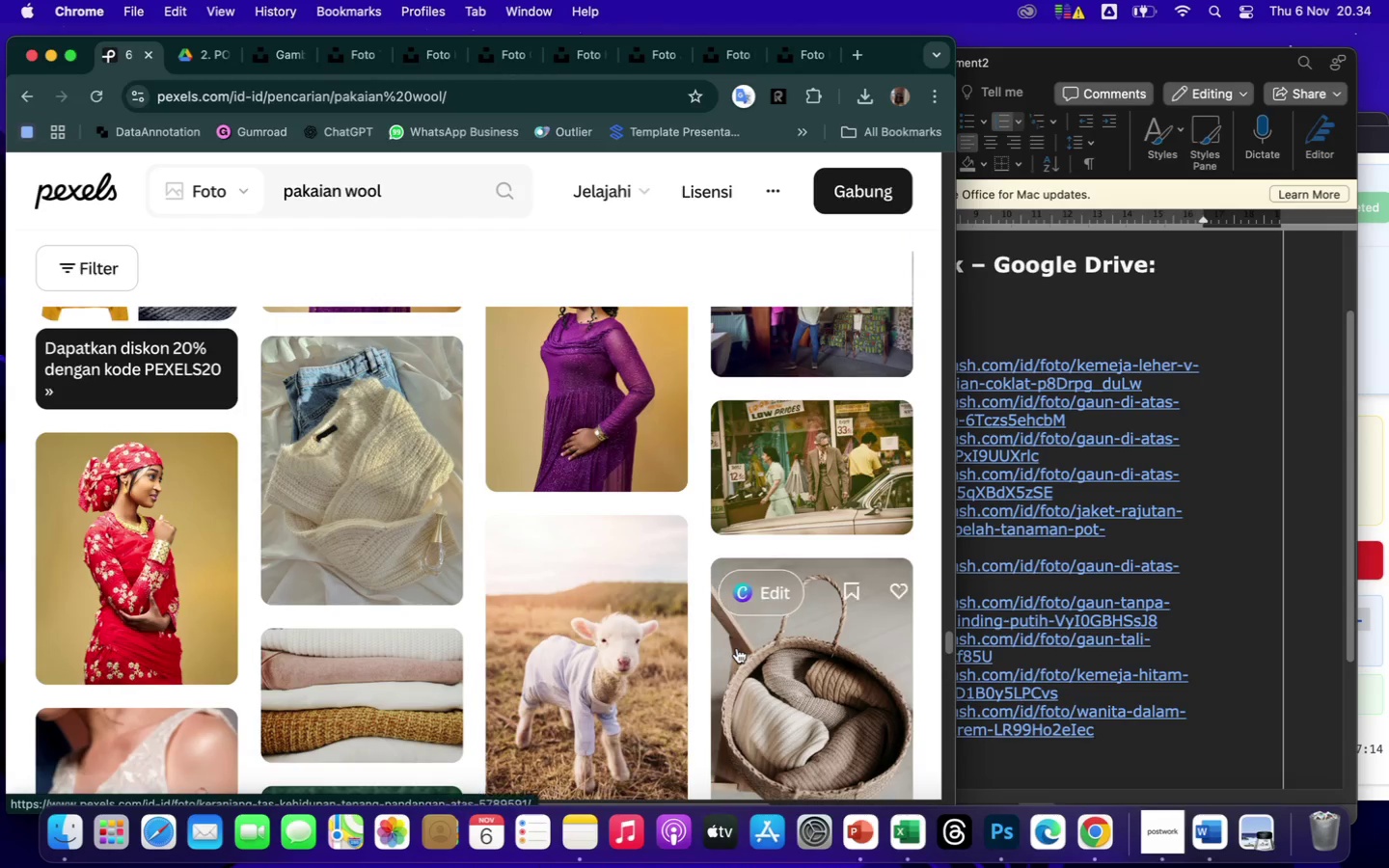 
scroll: coordinate [539, 481], scroll_direction: down, amount: 808.0
 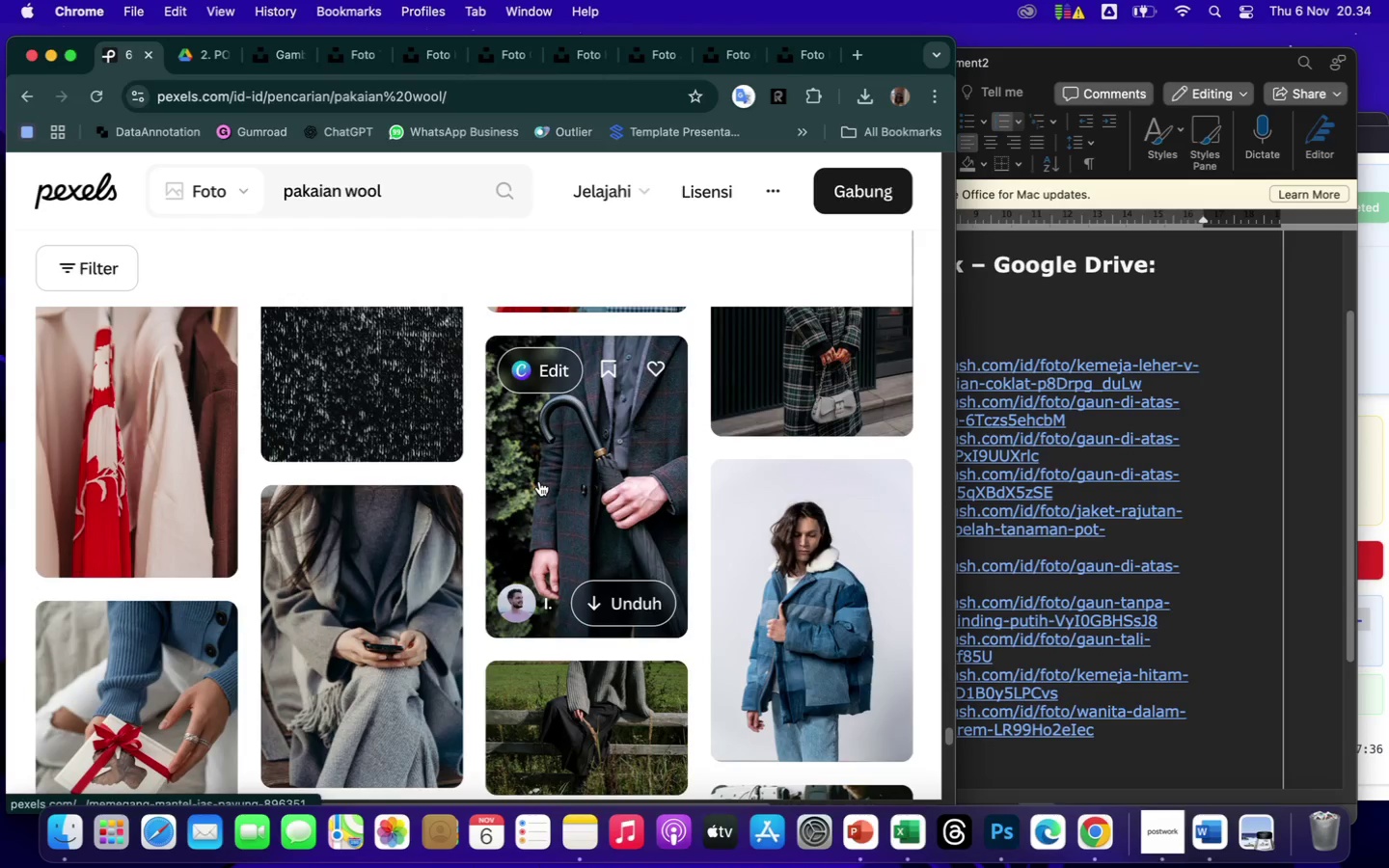 
scroll: coordinate [539, 481], scroll_direction: up, amount: 3.0
 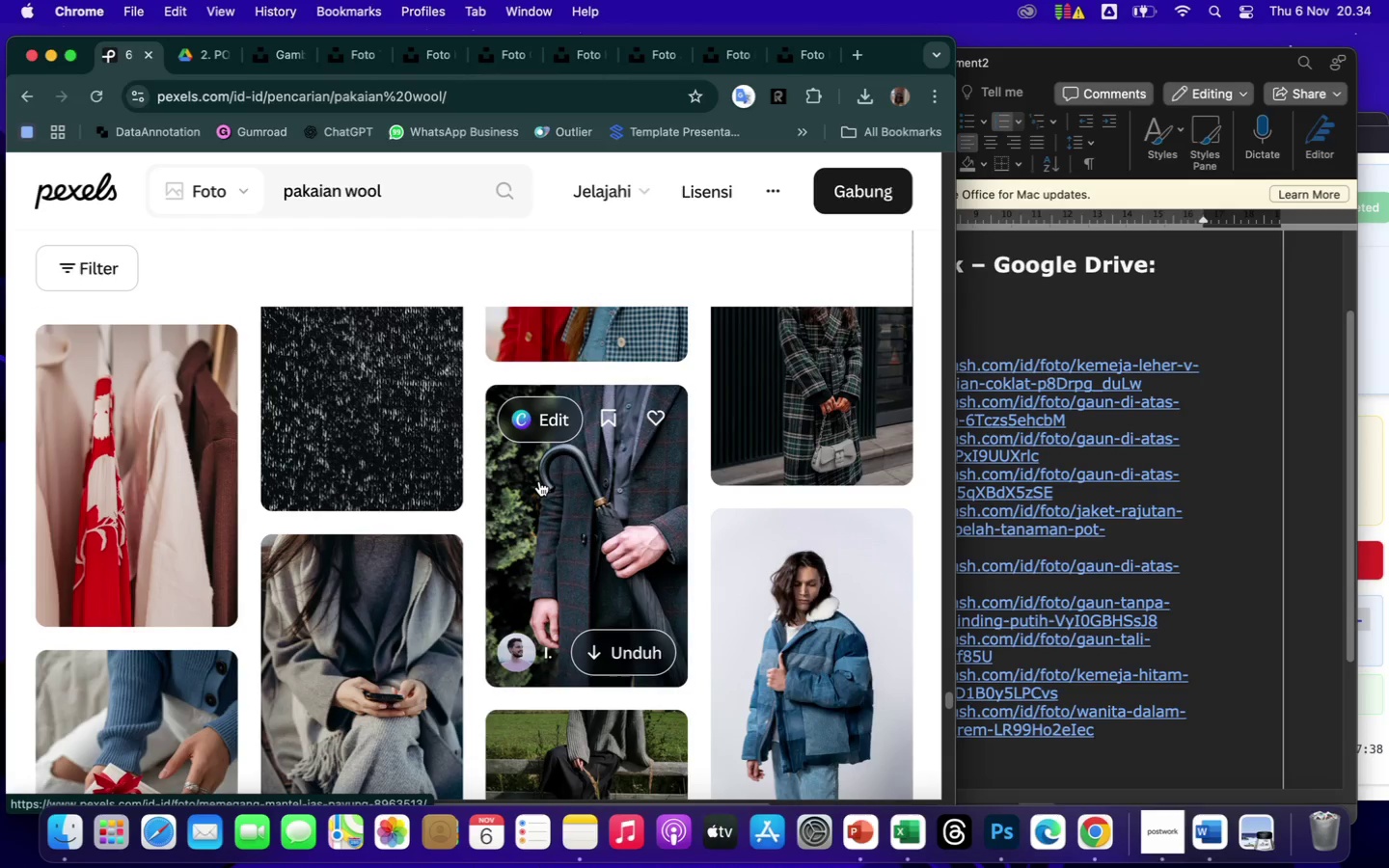 
scroll: coordinate [614, 639], scroll_direction: down, amount: 254.0
 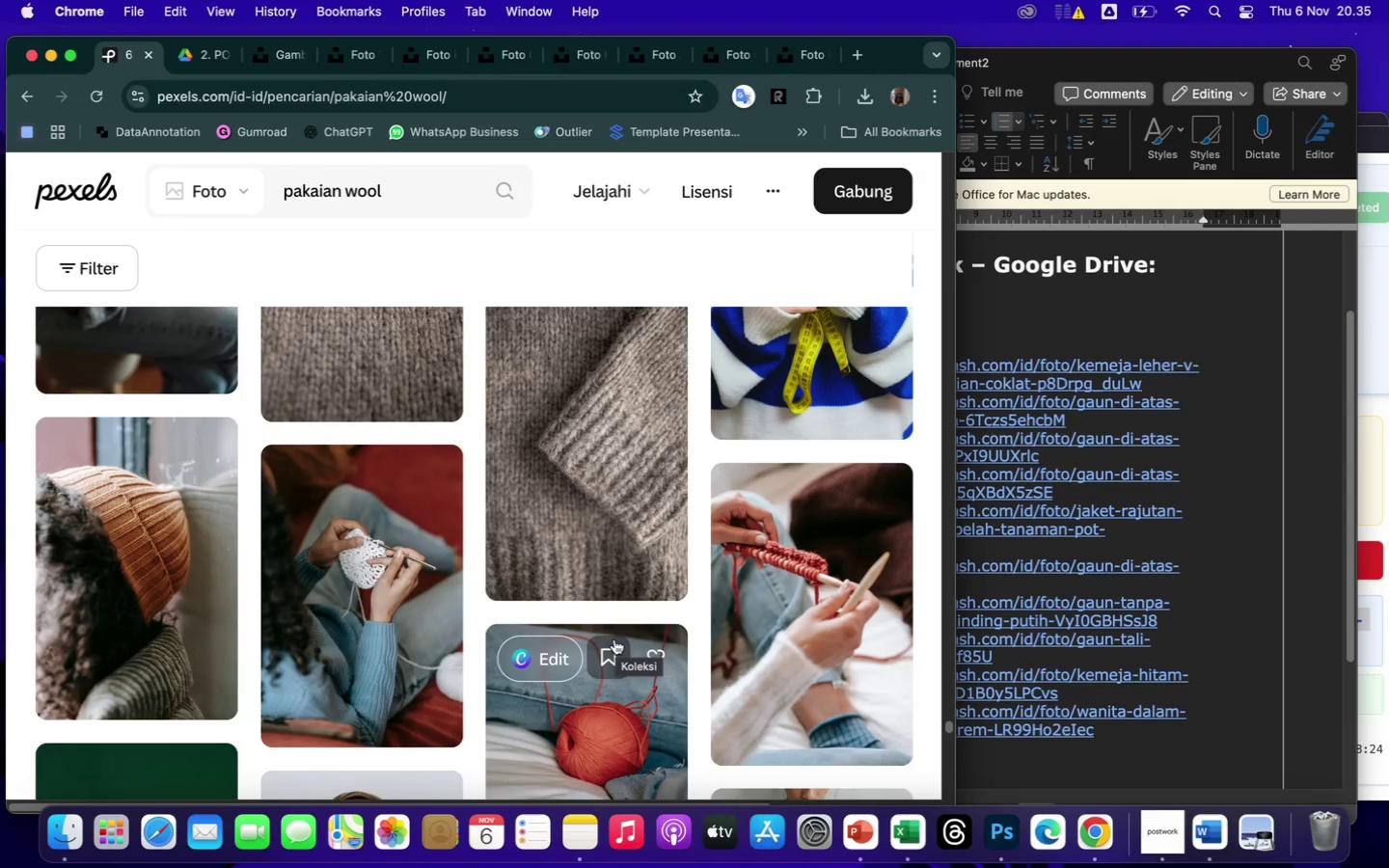 
wait(28.22)
 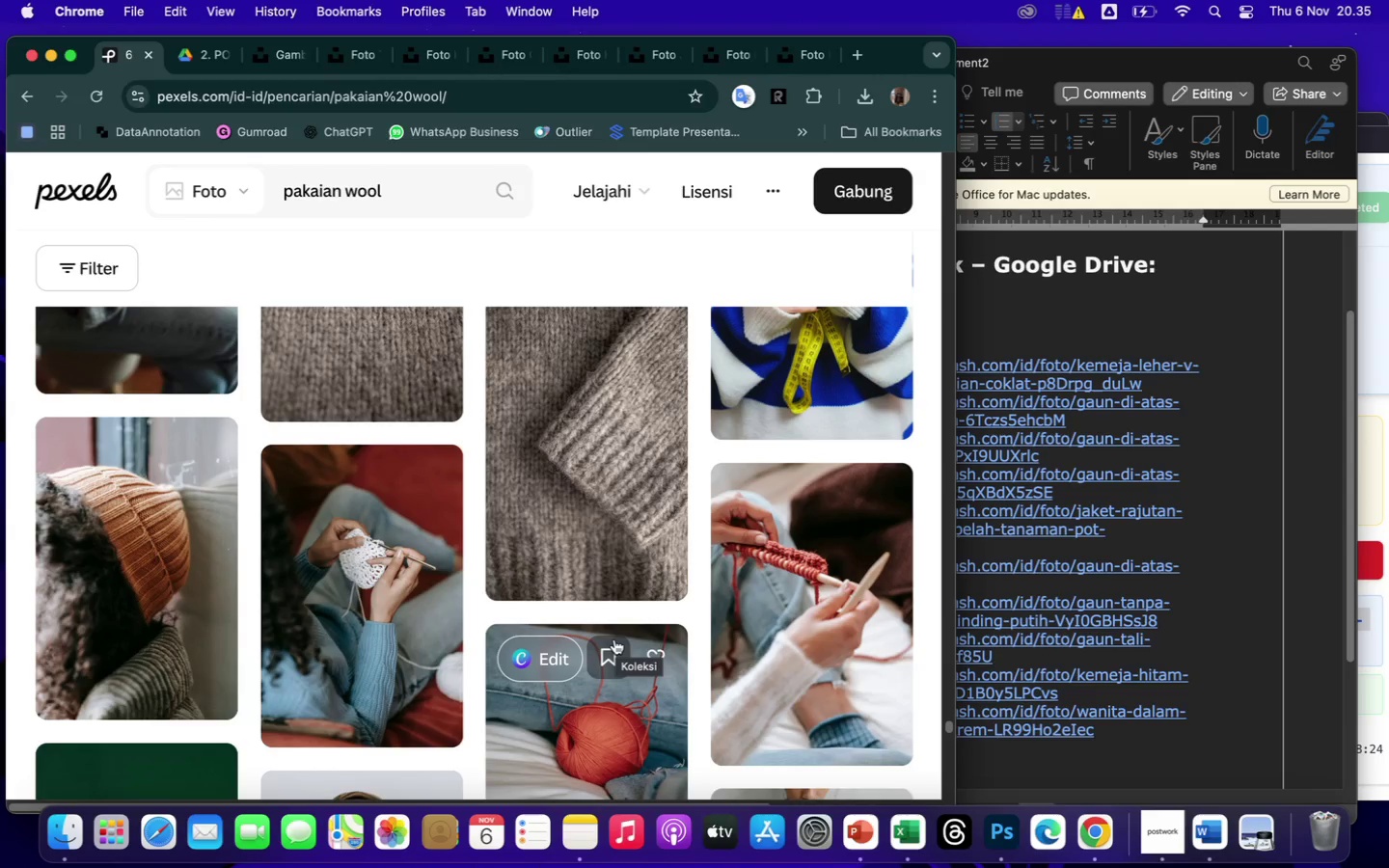 
left_click([407, 189])
 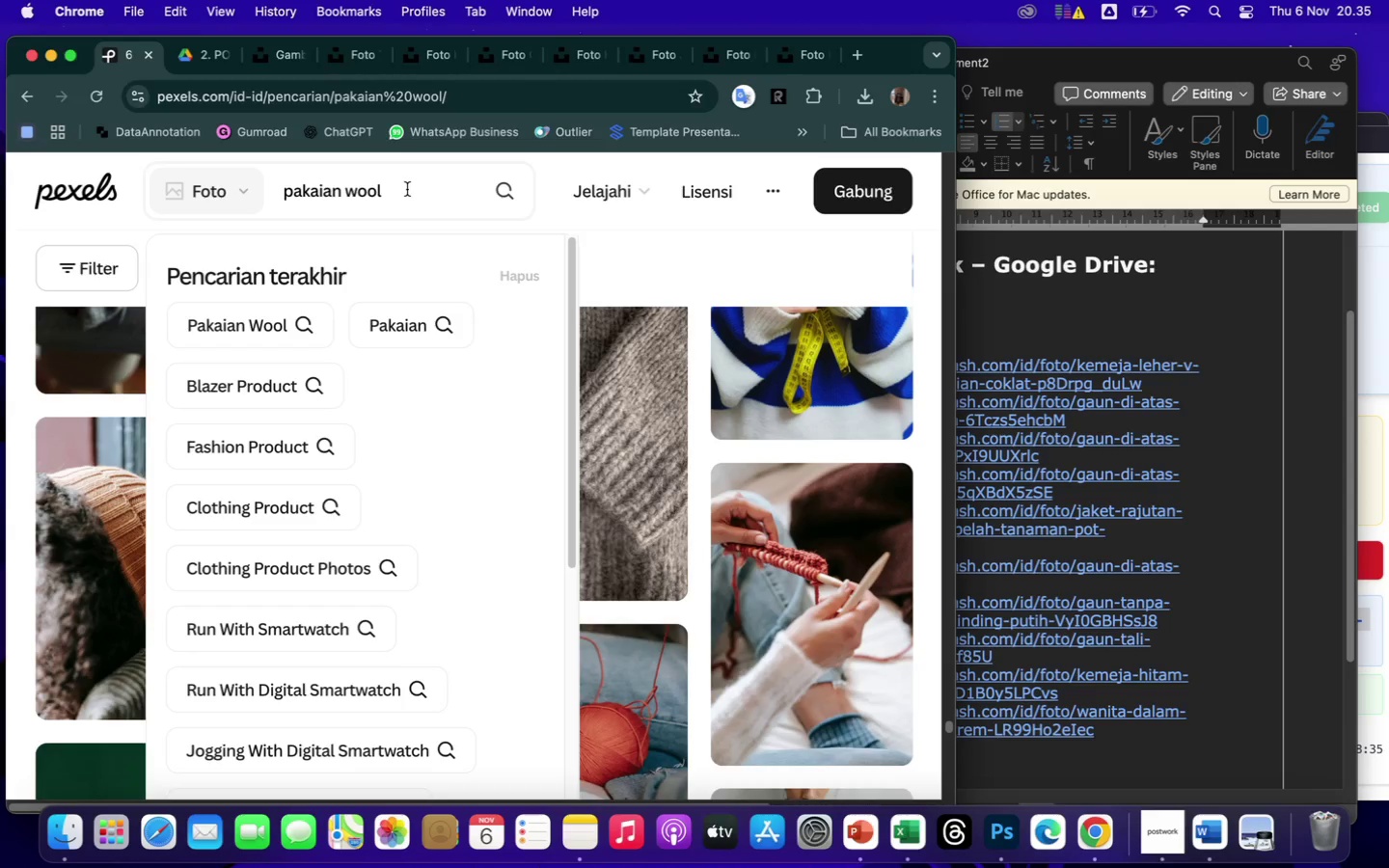 
wait(7.55)
 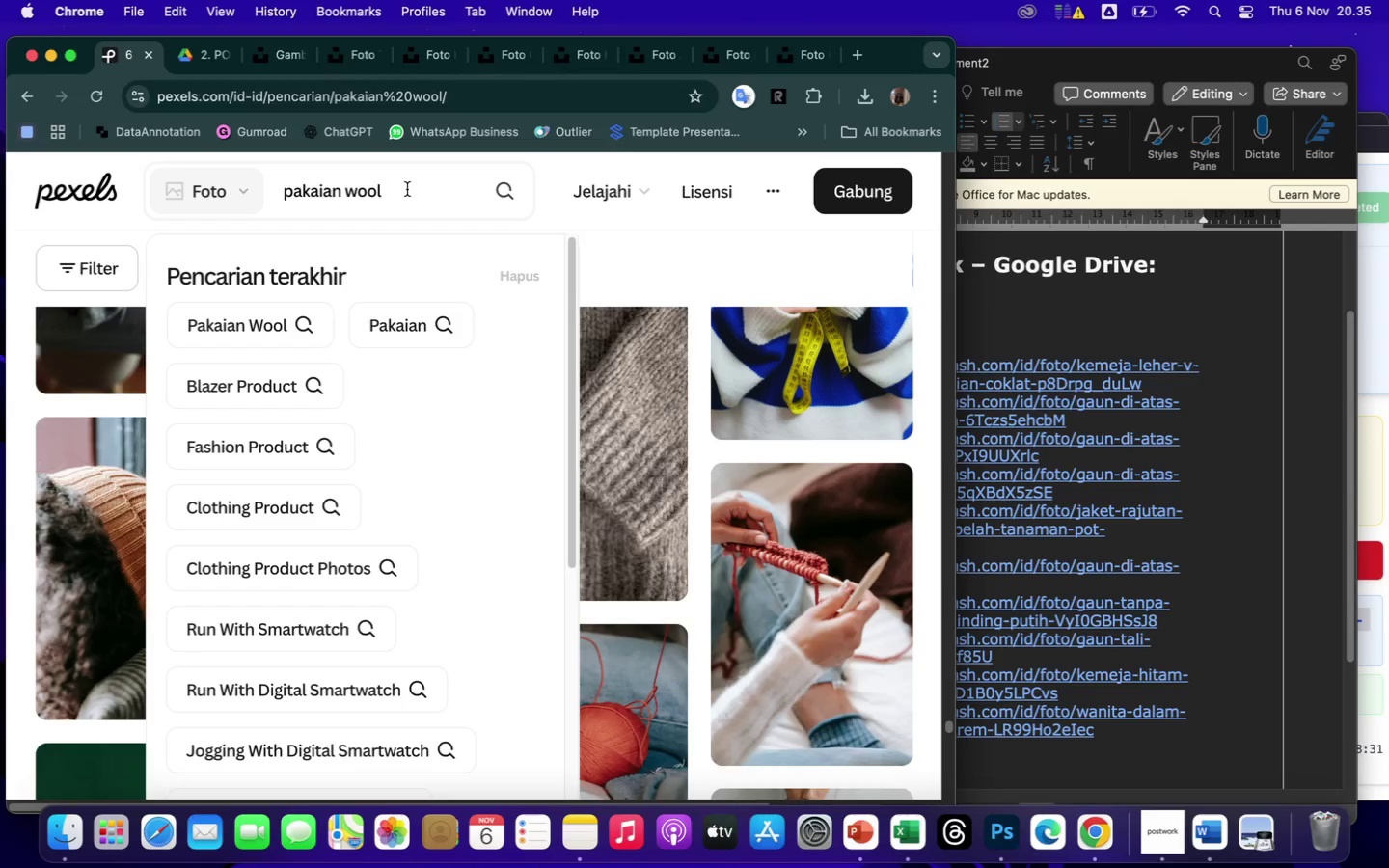 
type( product)
 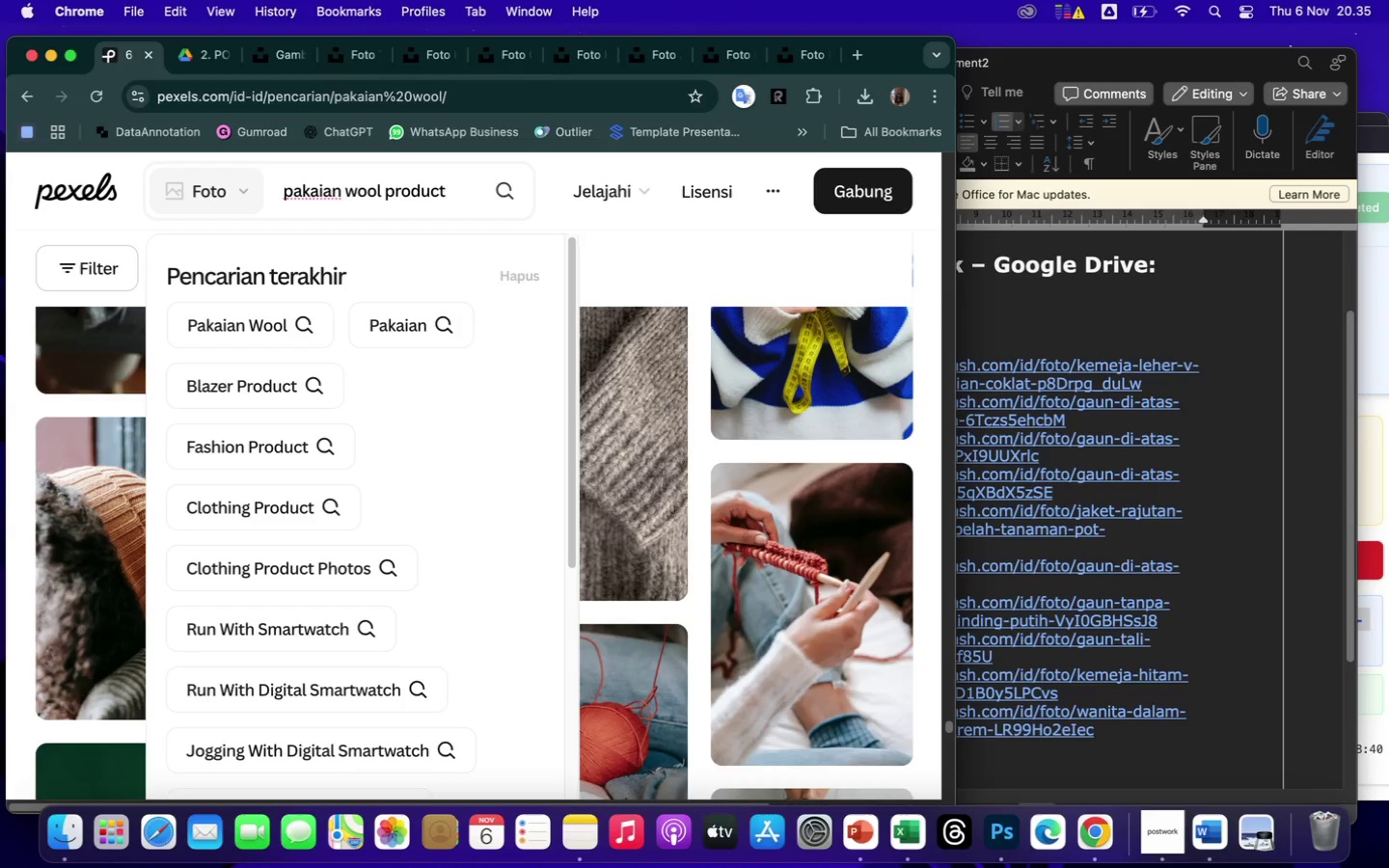 
key(Enter)
 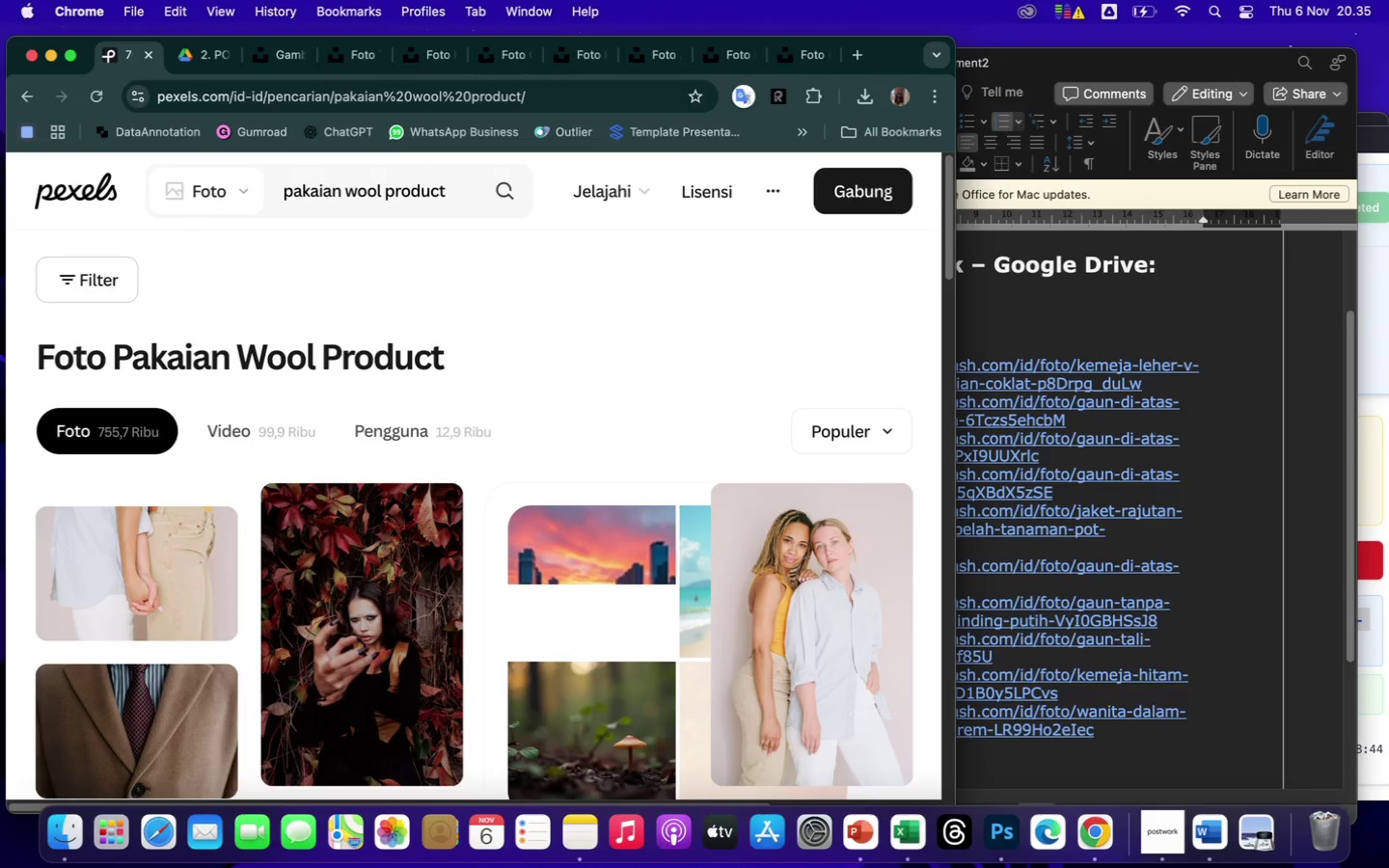 
wait(5.04)
 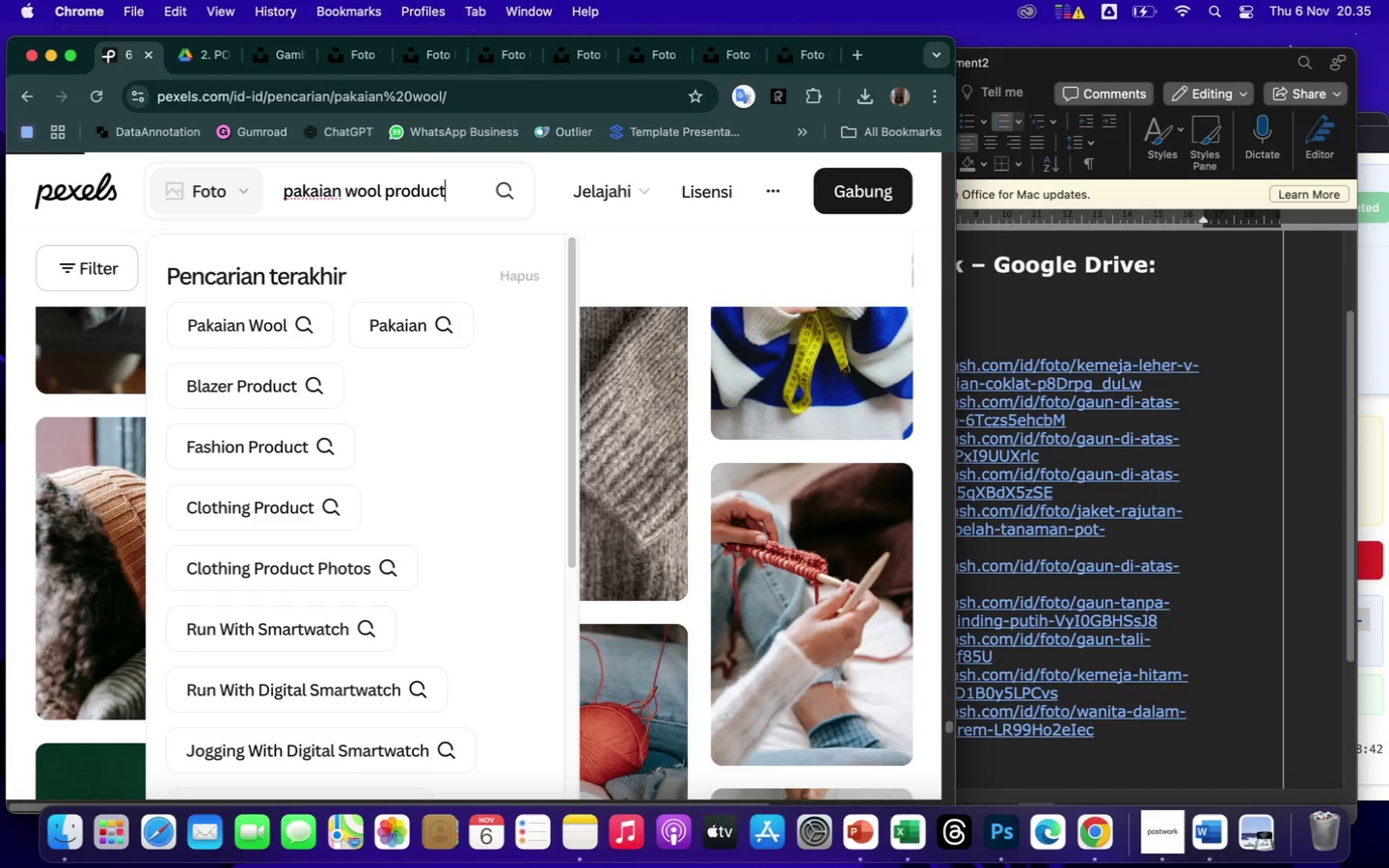 
scroll: coordinate [578, 610], scroll_direction: down, amount: 263.0
 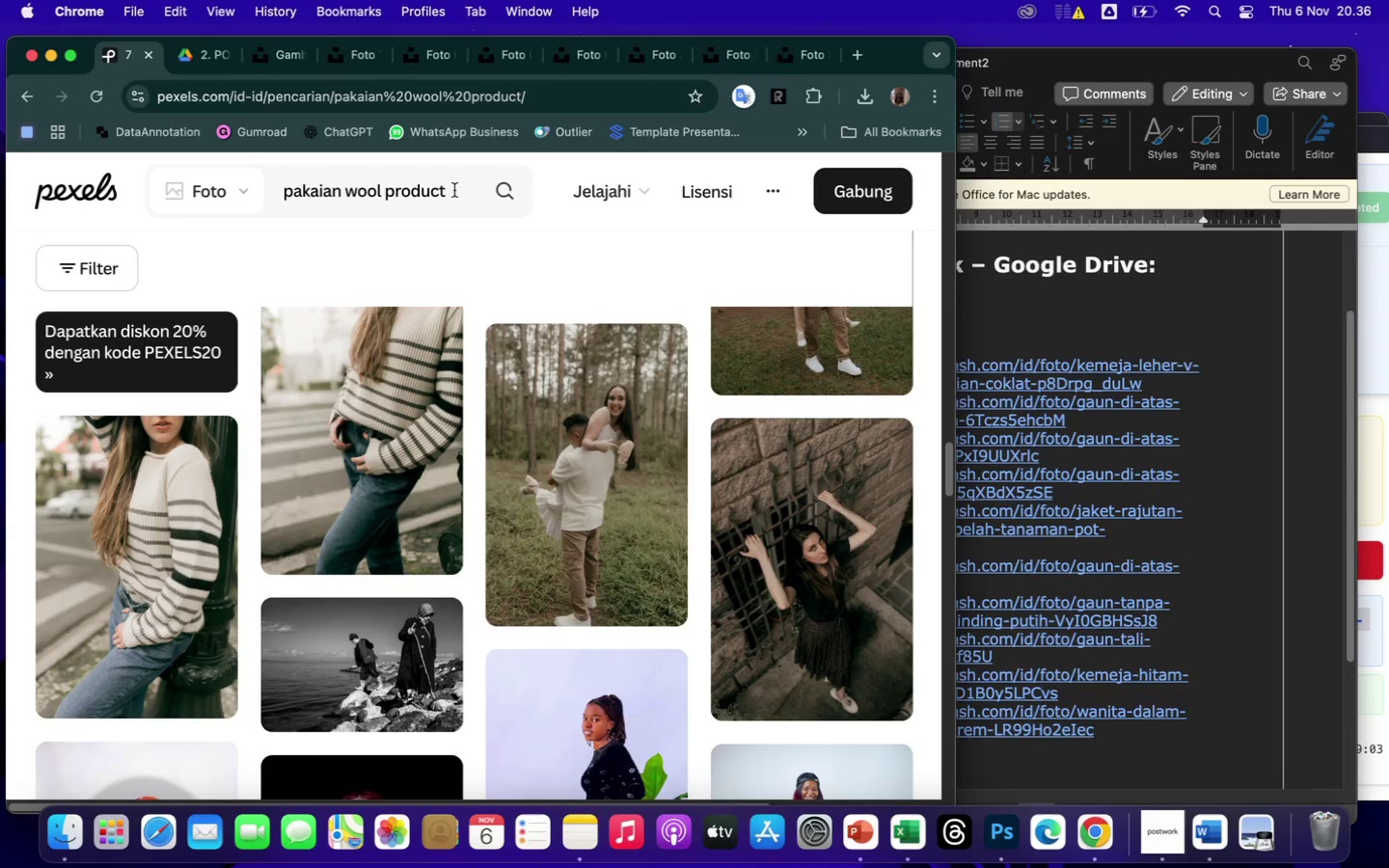 
wait(15.91)
 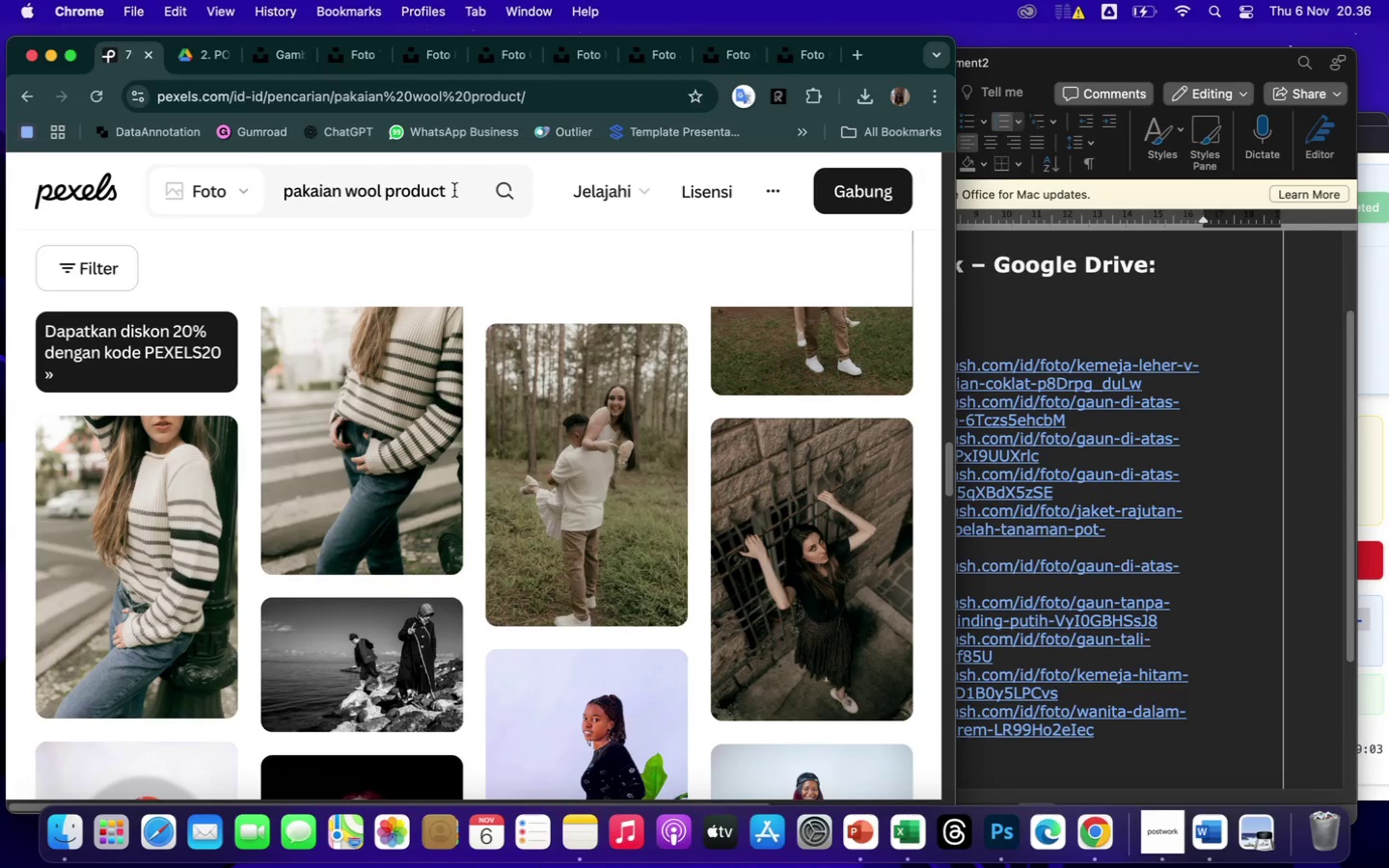 
left_click_drag(start_coordinate=[454, 190], to_coordinate=[271, 192])
 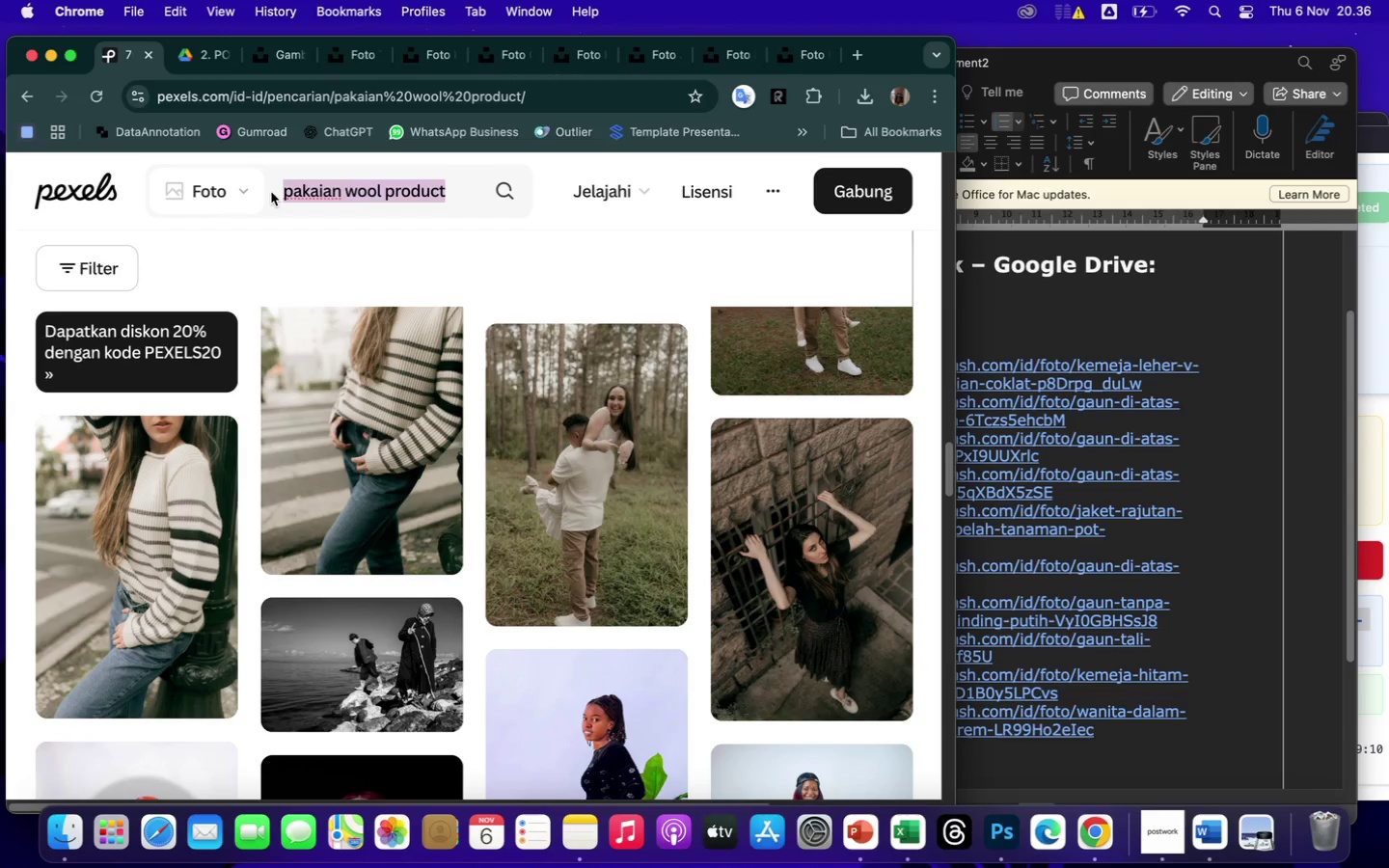 
type(produk )
 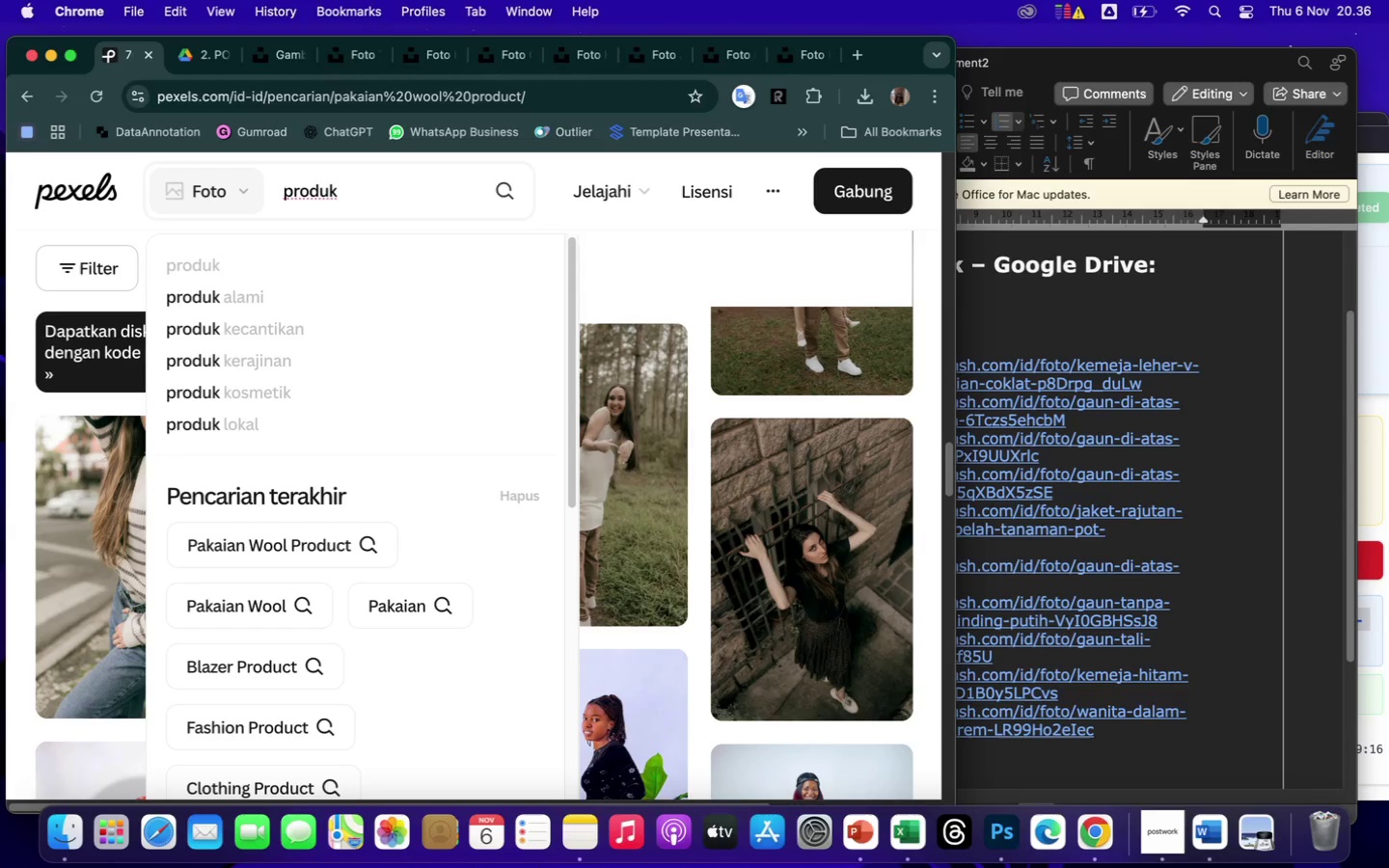 
hold_key(key=ArrowLeft, duration=1.42)
 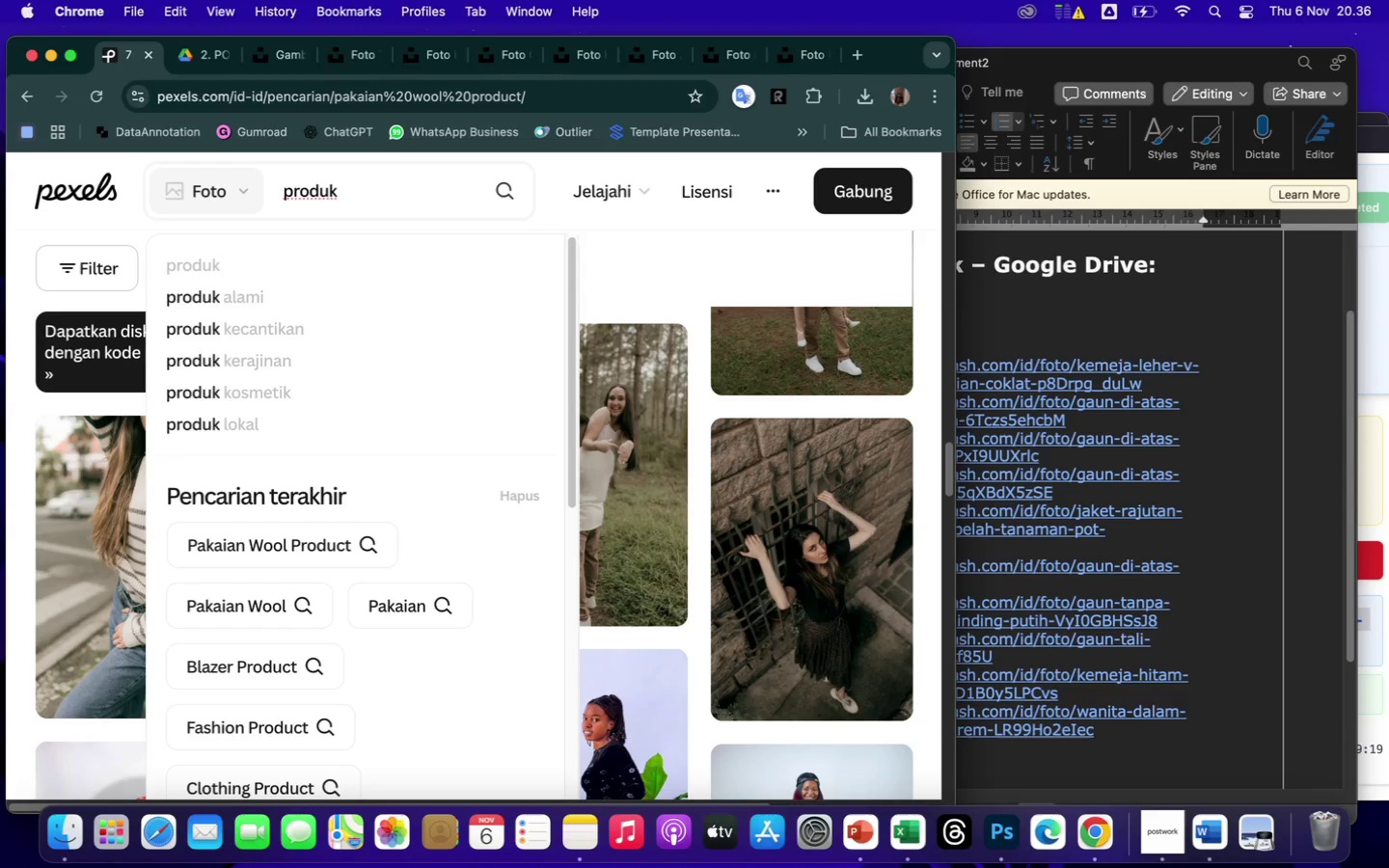 
type(foto )
 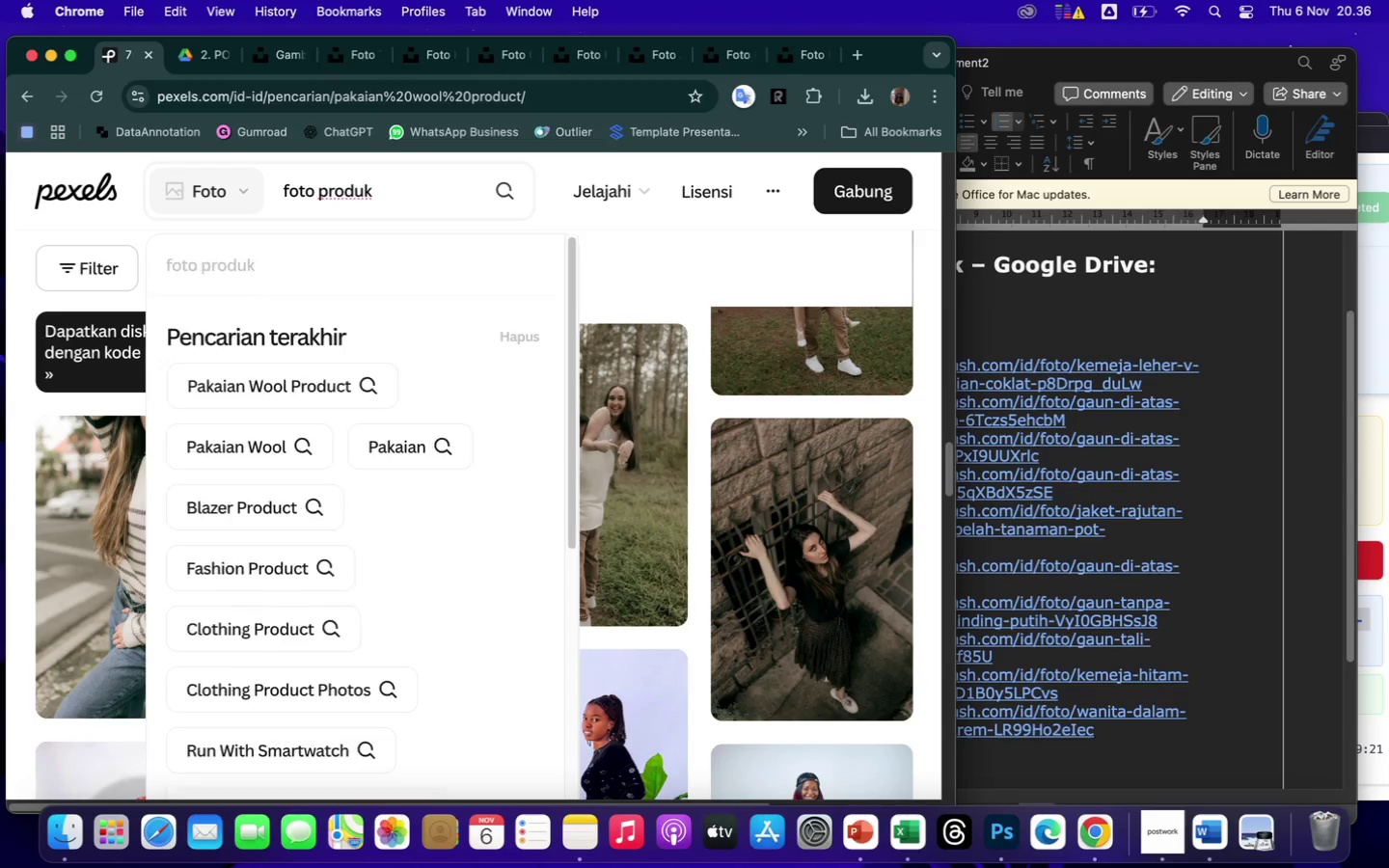 
hold_key(key=ArrowRight, duration=0.8)
 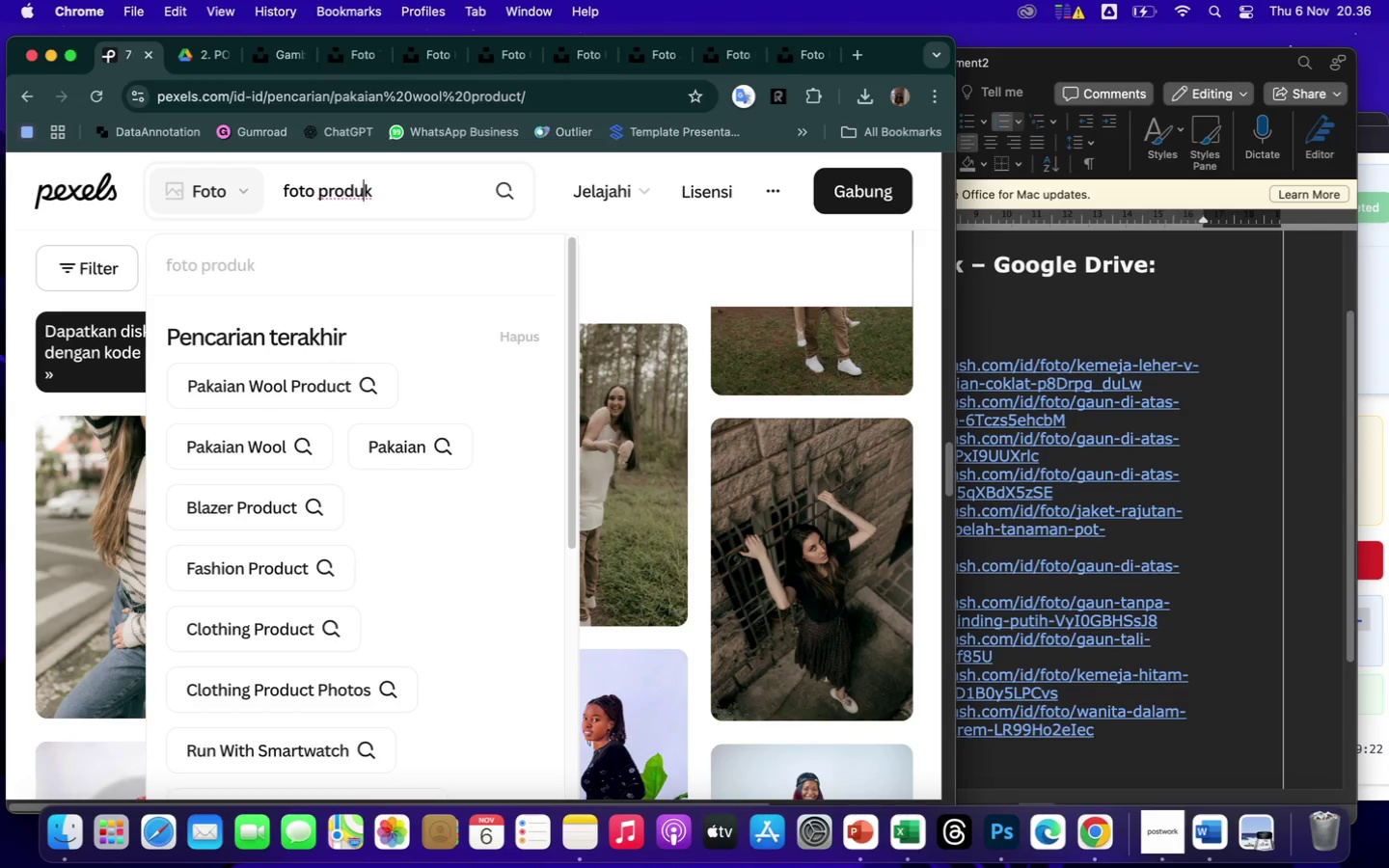 
key(ArrowRight)
 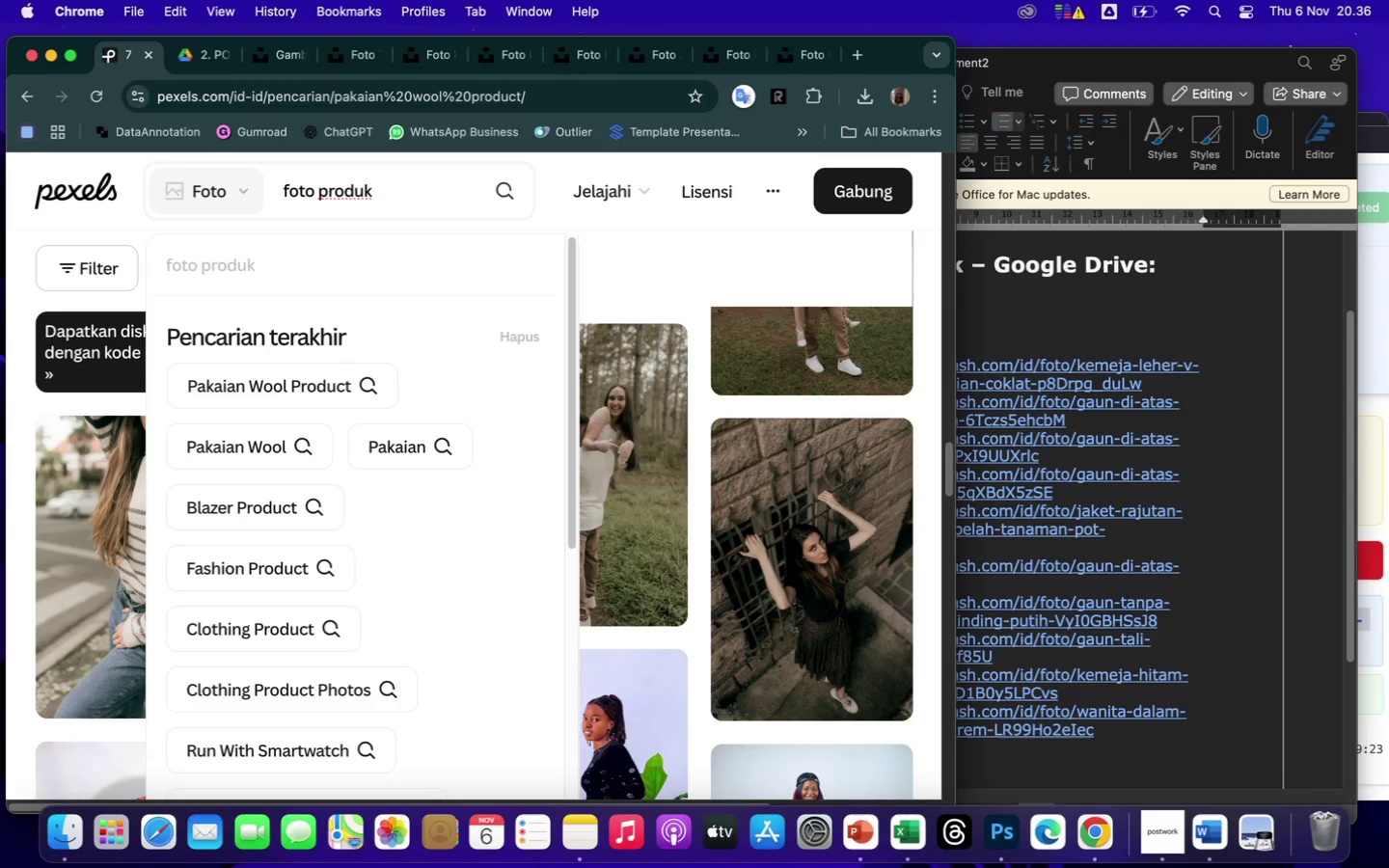 
type( pakaian)
 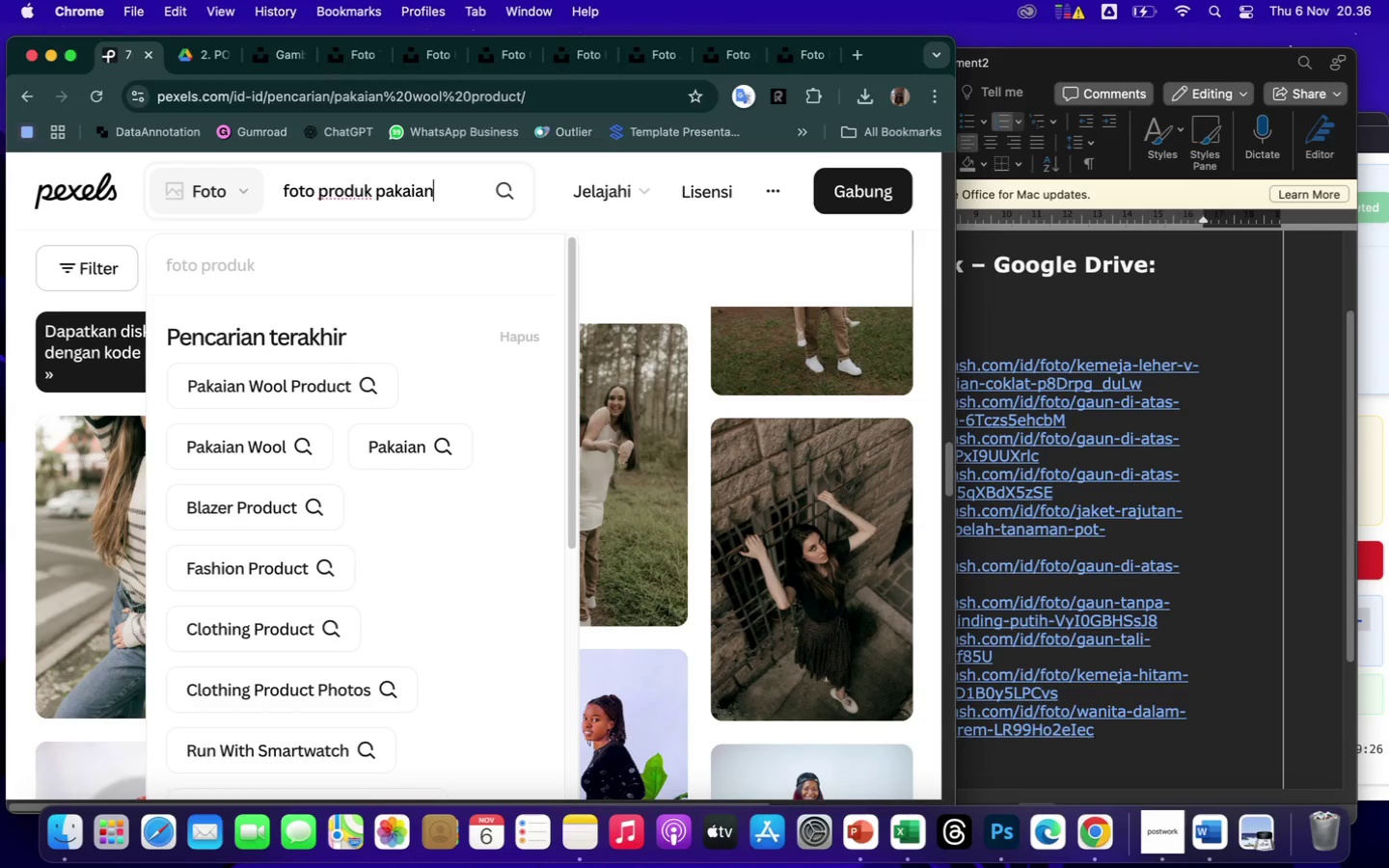 
key(Enter)
 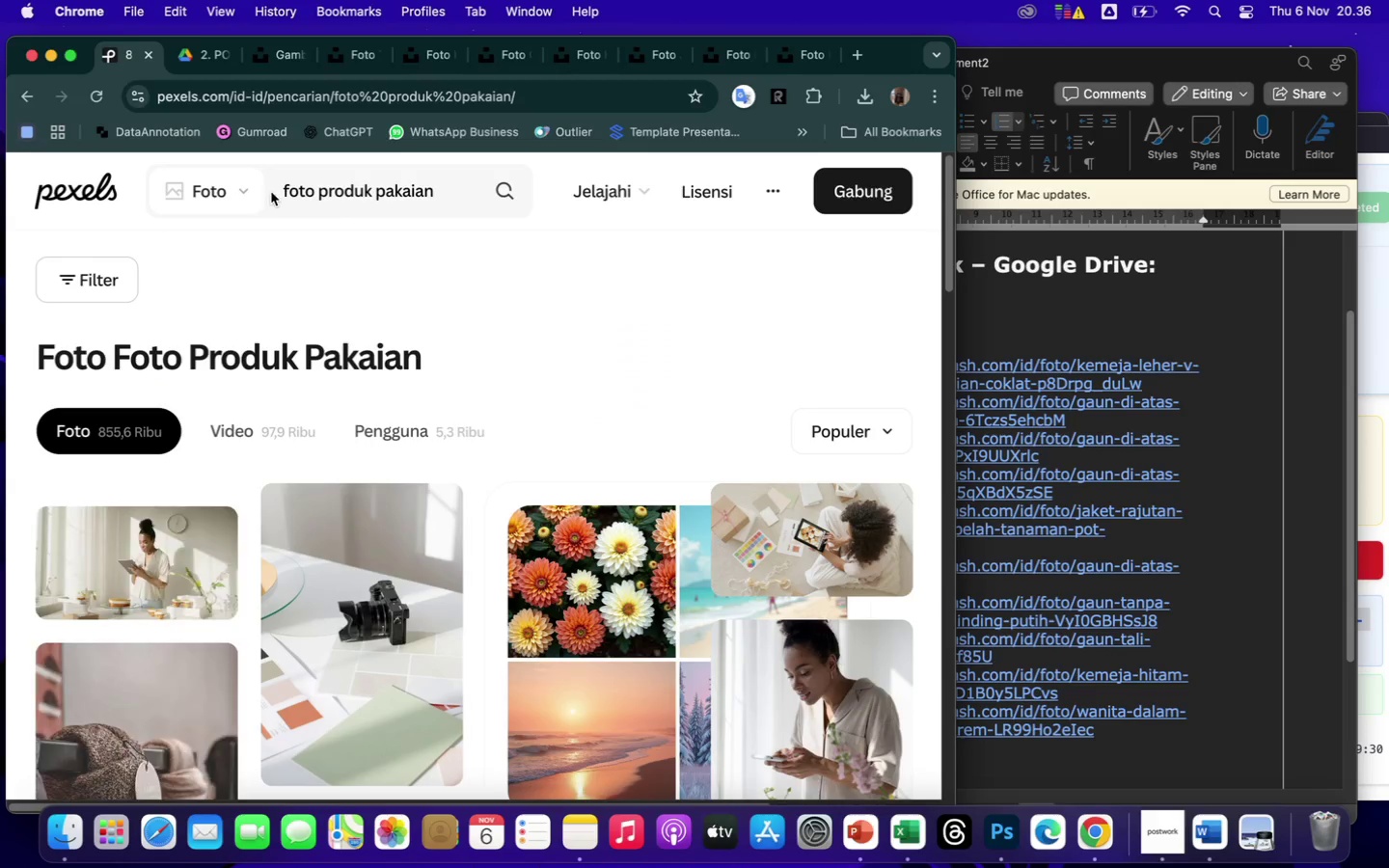 
wait(5.42)
 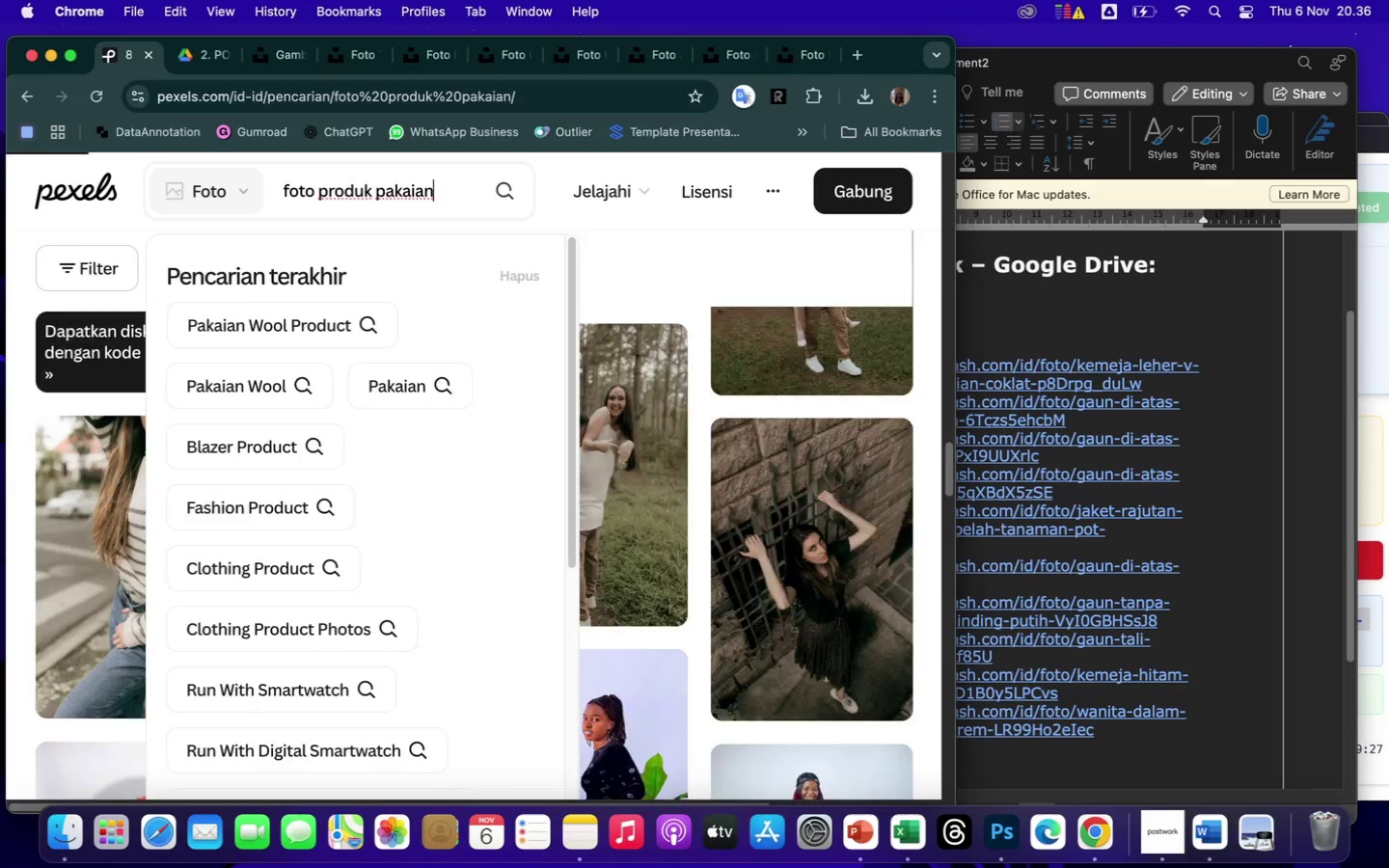 
scroll: coordinate [426, 282], scroll_direction: down, amount: 296.0
 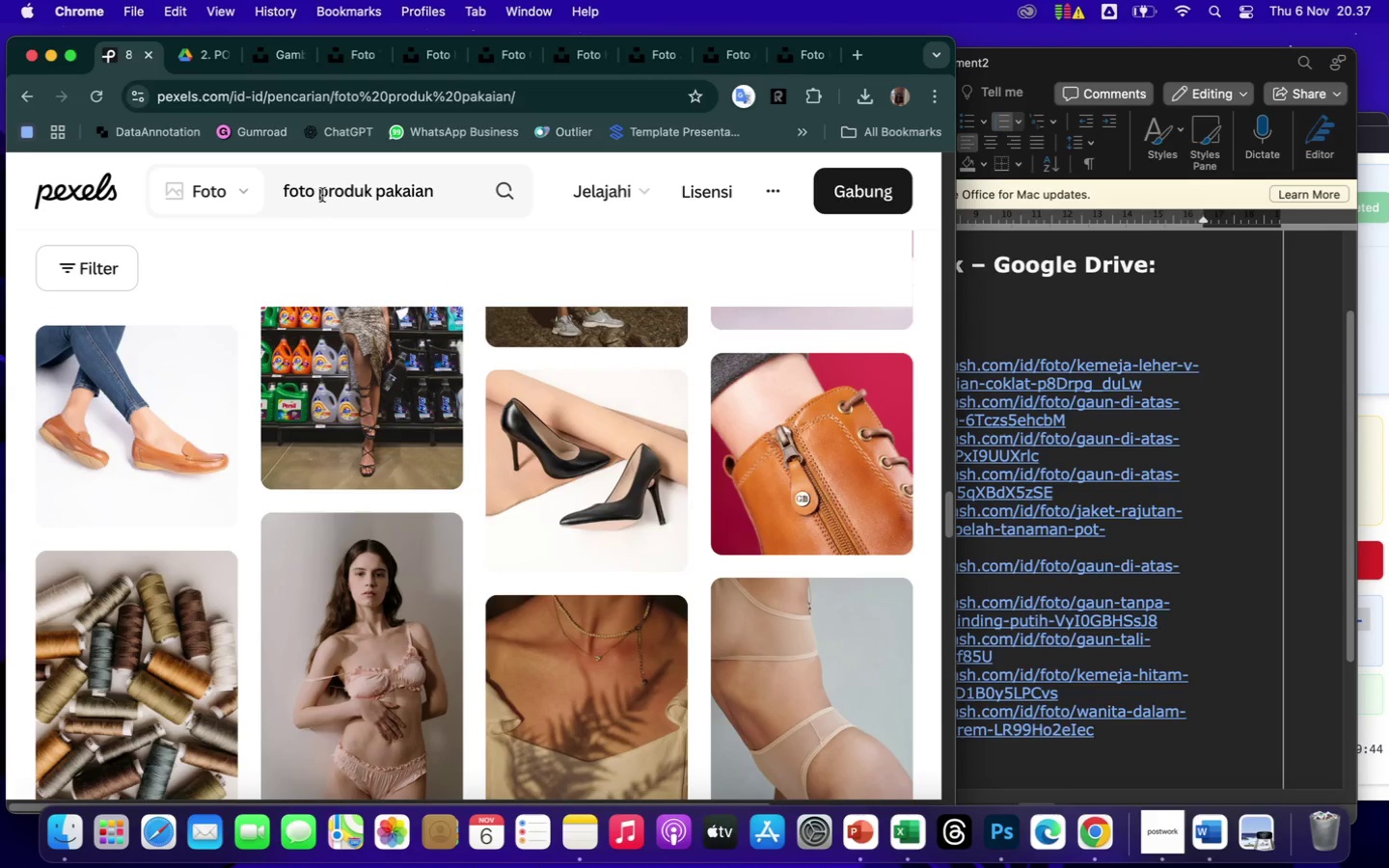 
left_click([321, 194])
 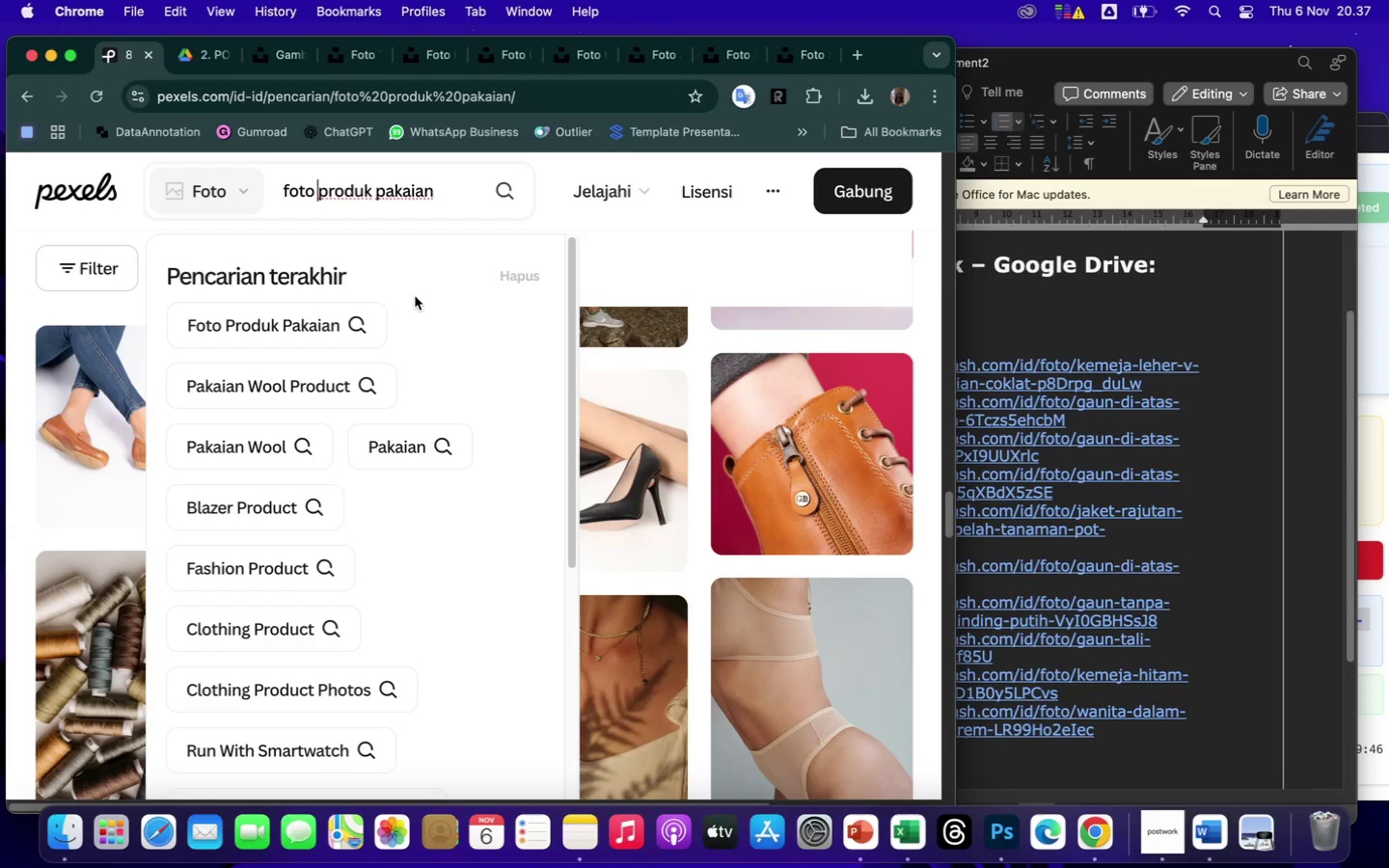 
hold_key(key=Backspace, duration=1.17)
 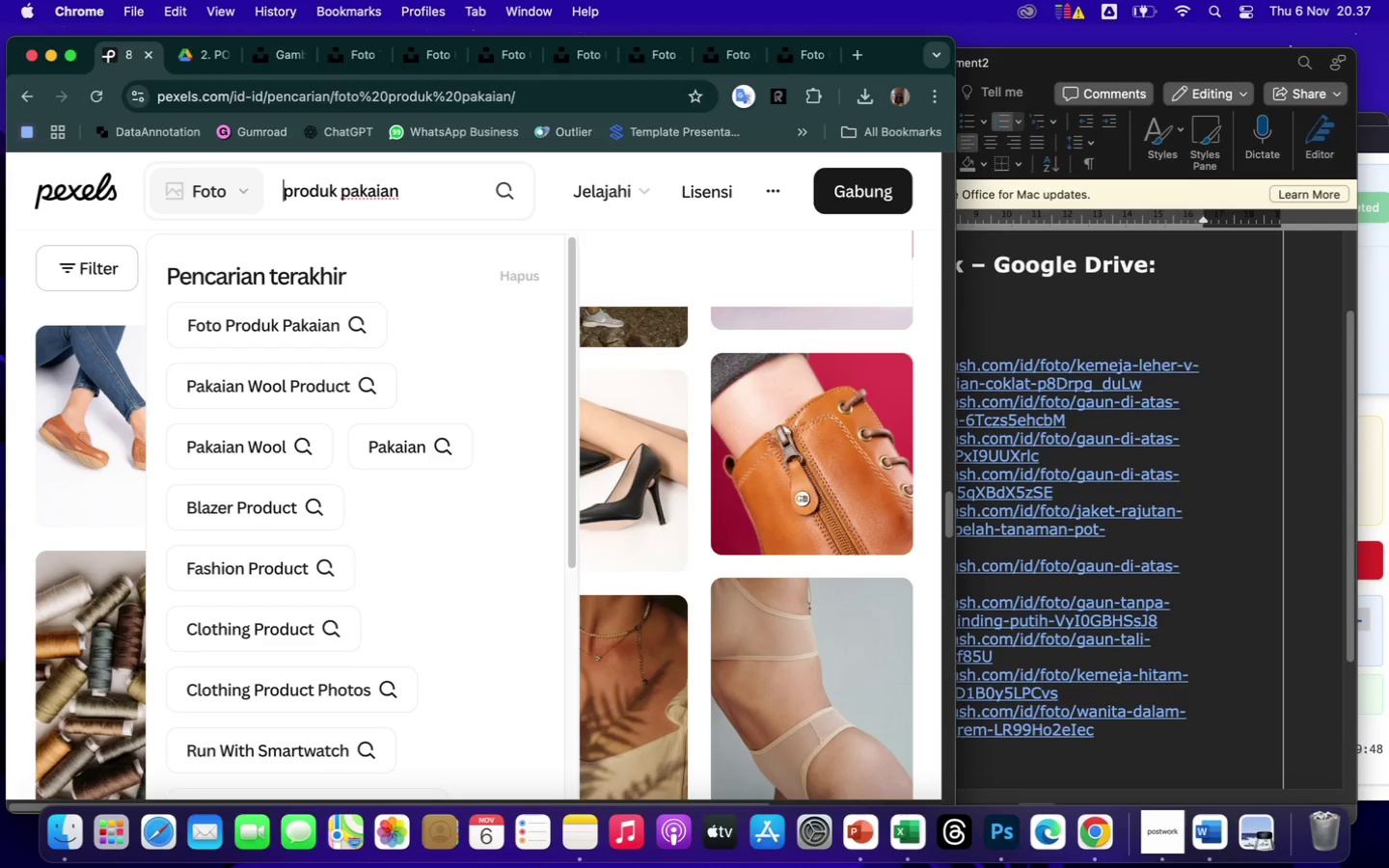 
key(Enter)